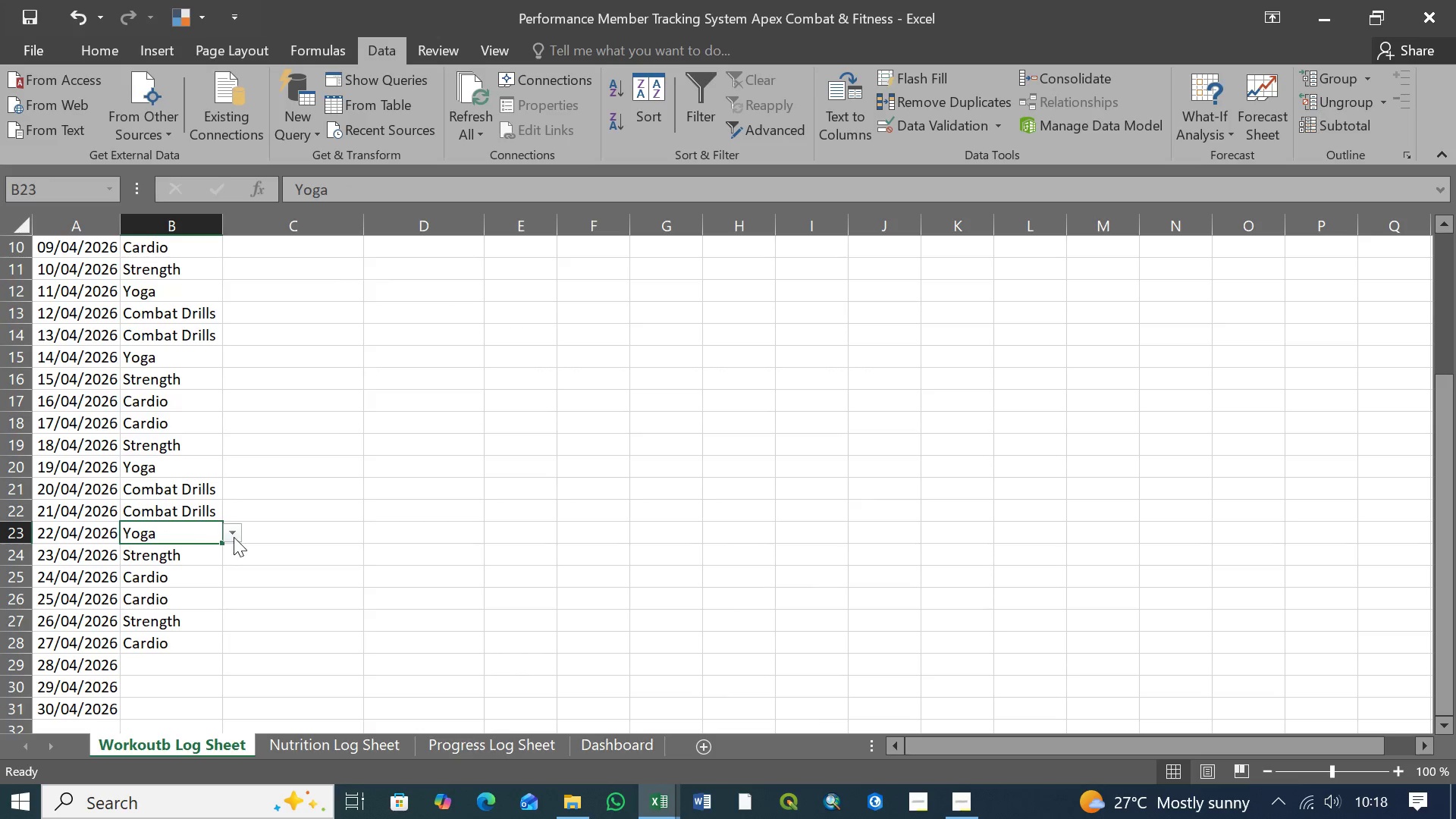 
left_click([237, 537])
 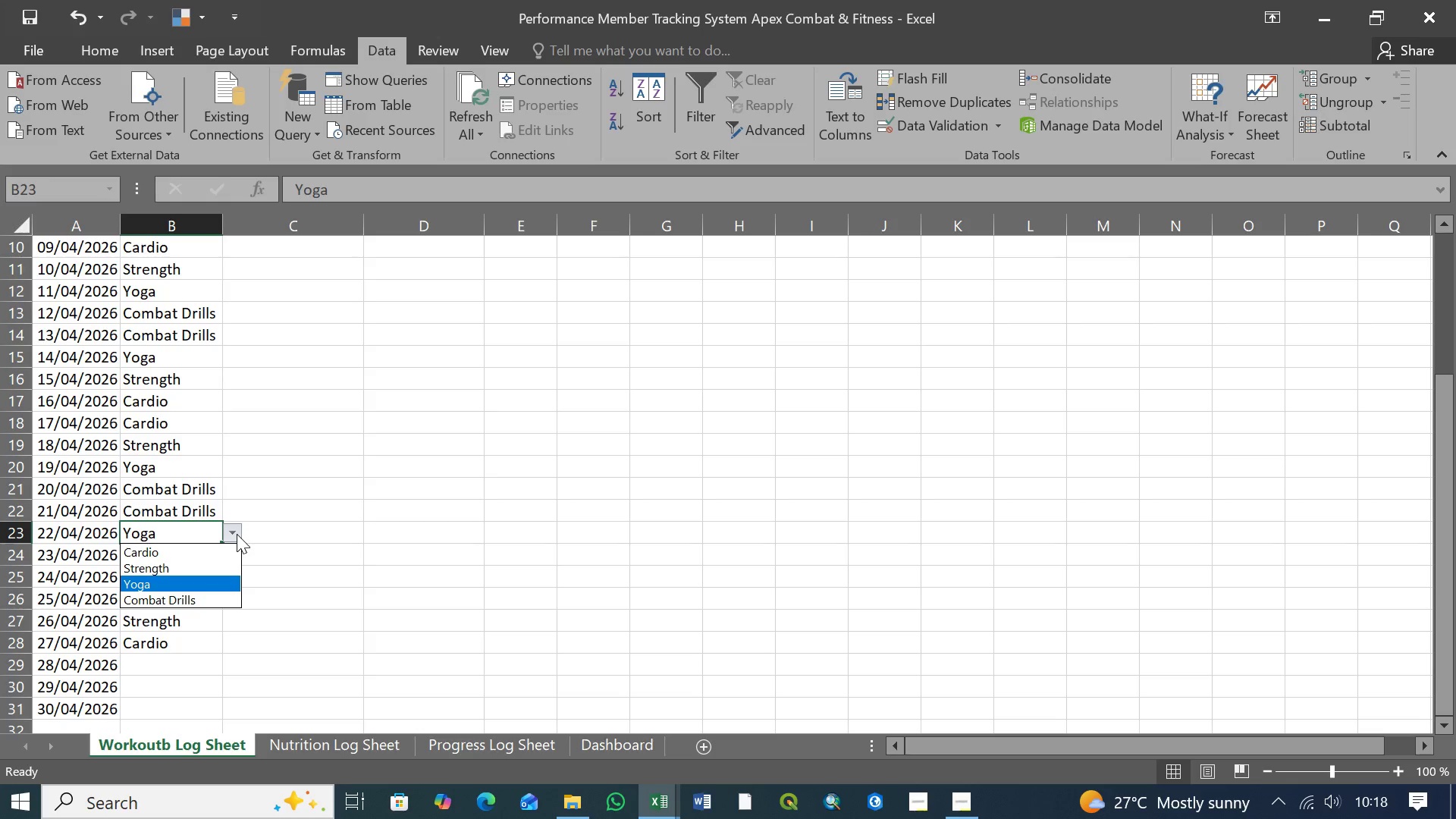 
wait(5.67)
 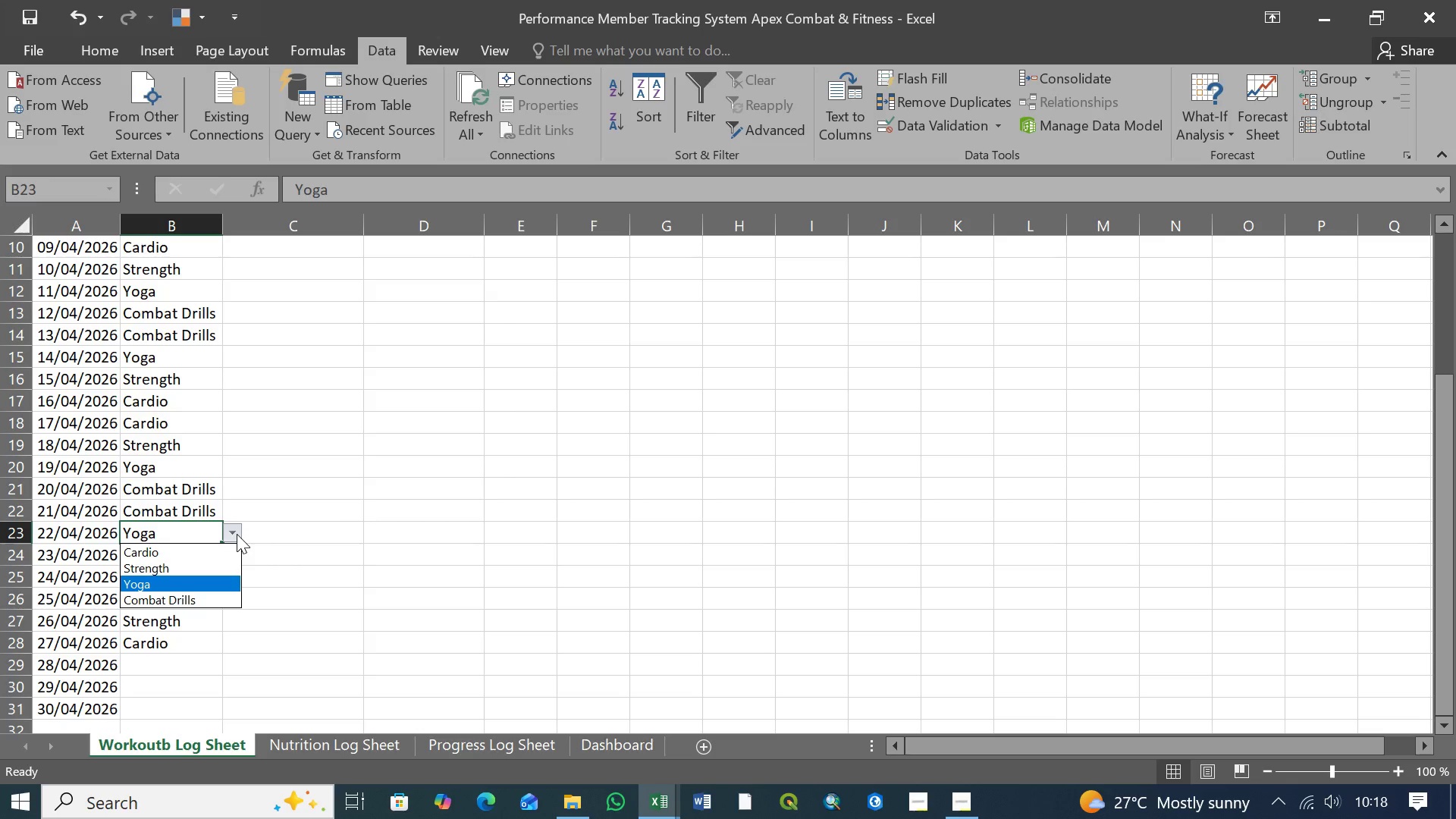 
left_click([171, 582])
 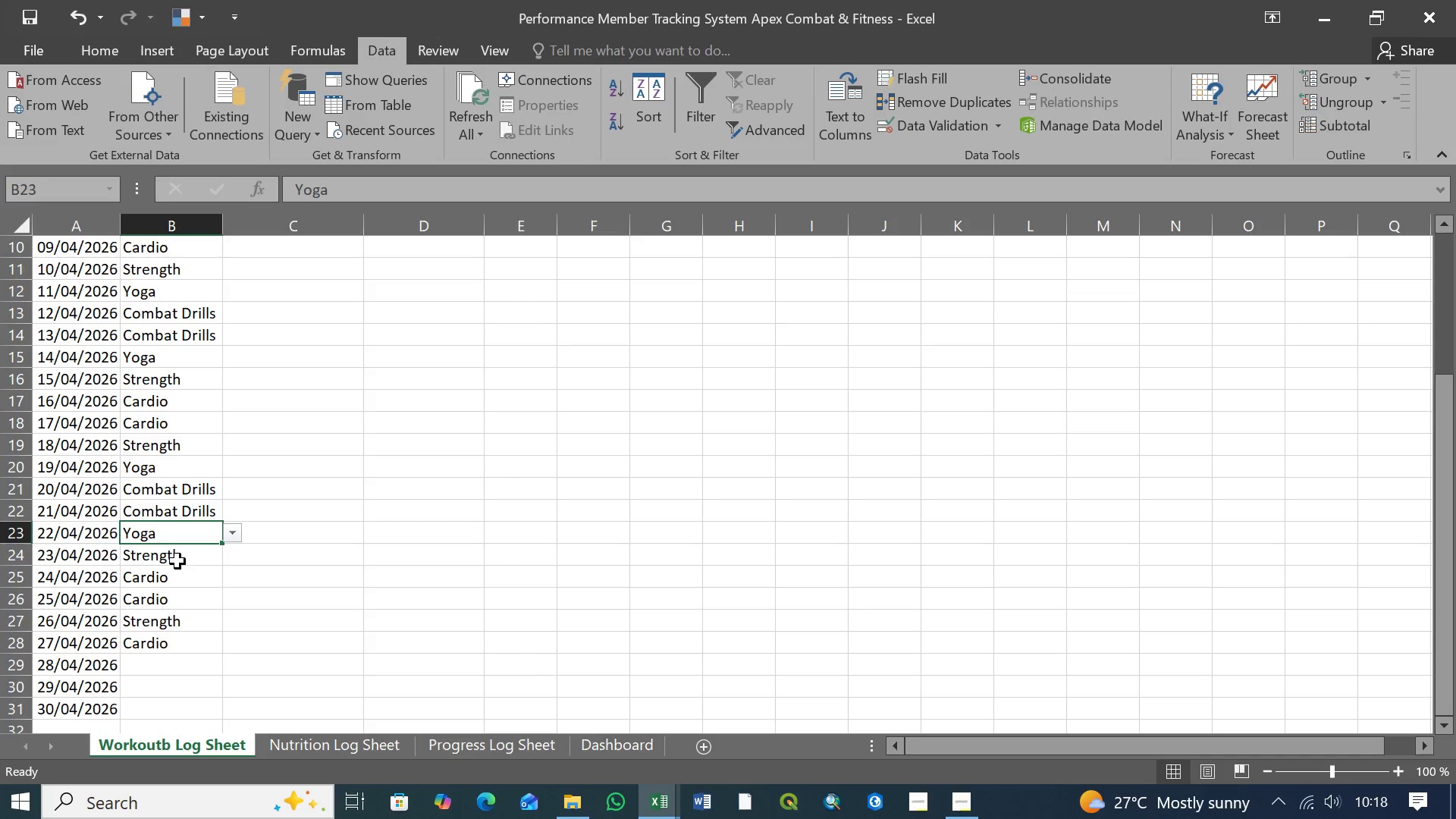 
left_click([178, 560])
 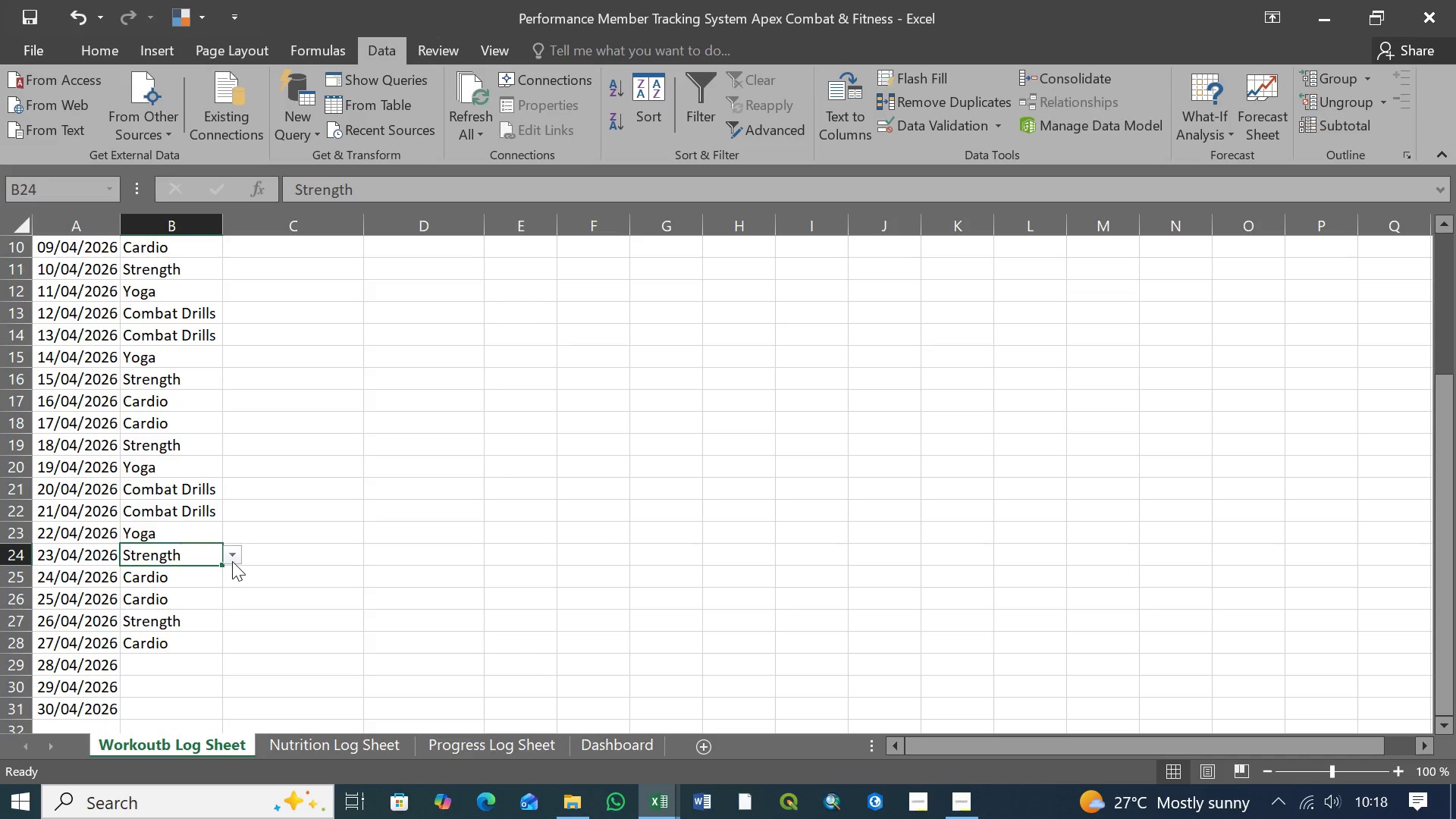 
left_click([233, 557])
 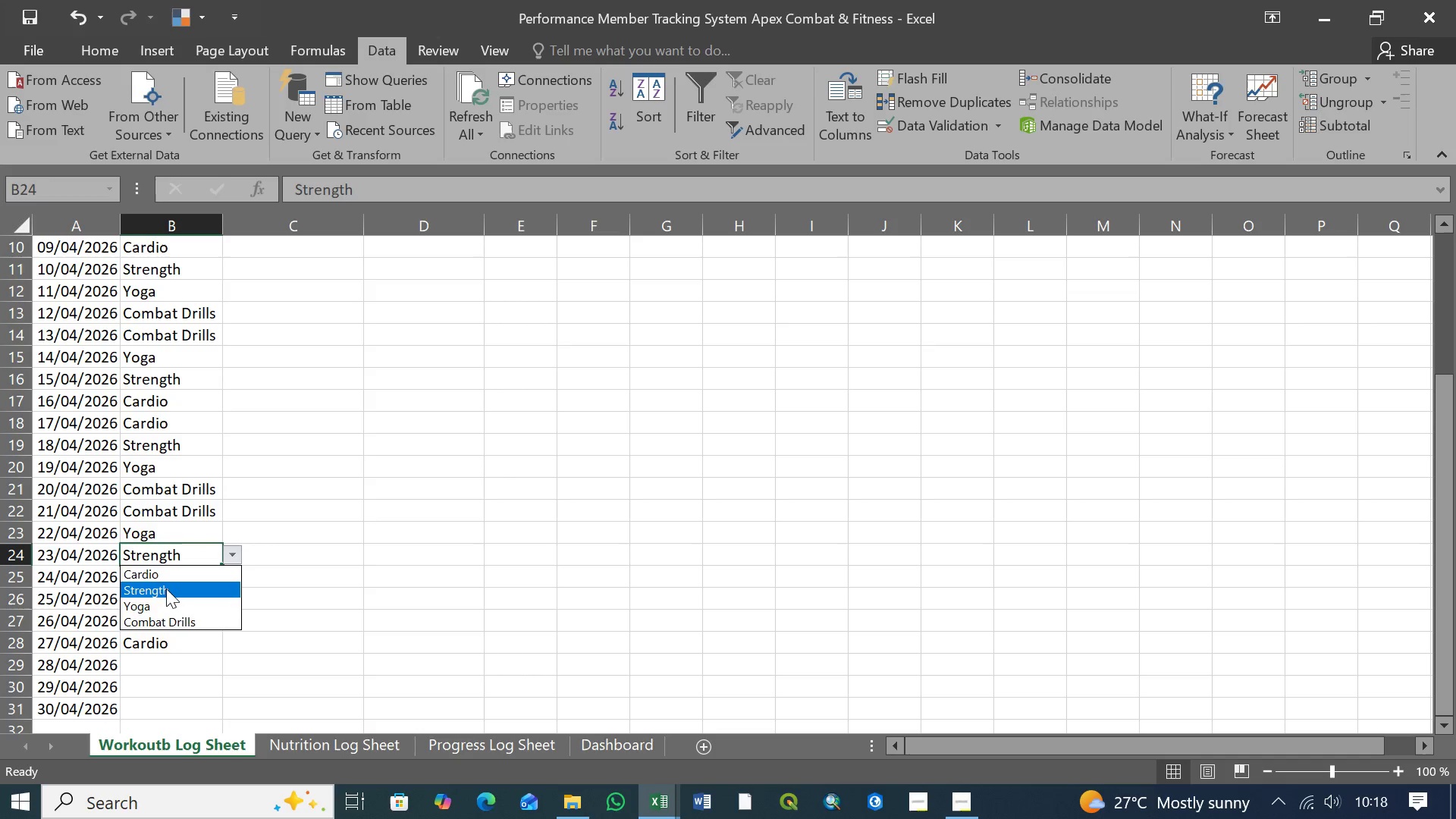 
left_click([166, 587])
 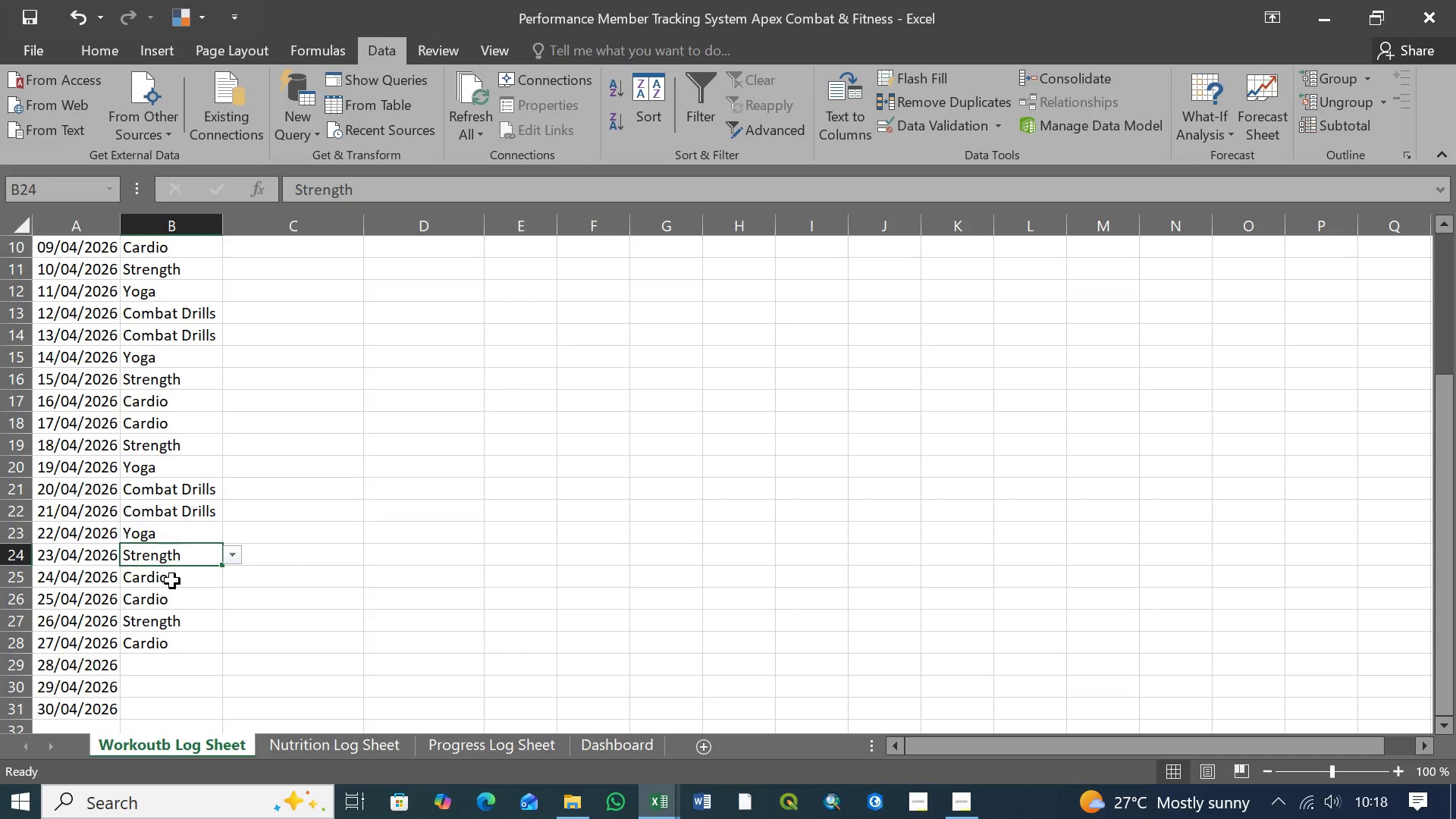 
left_click([172, 581])
 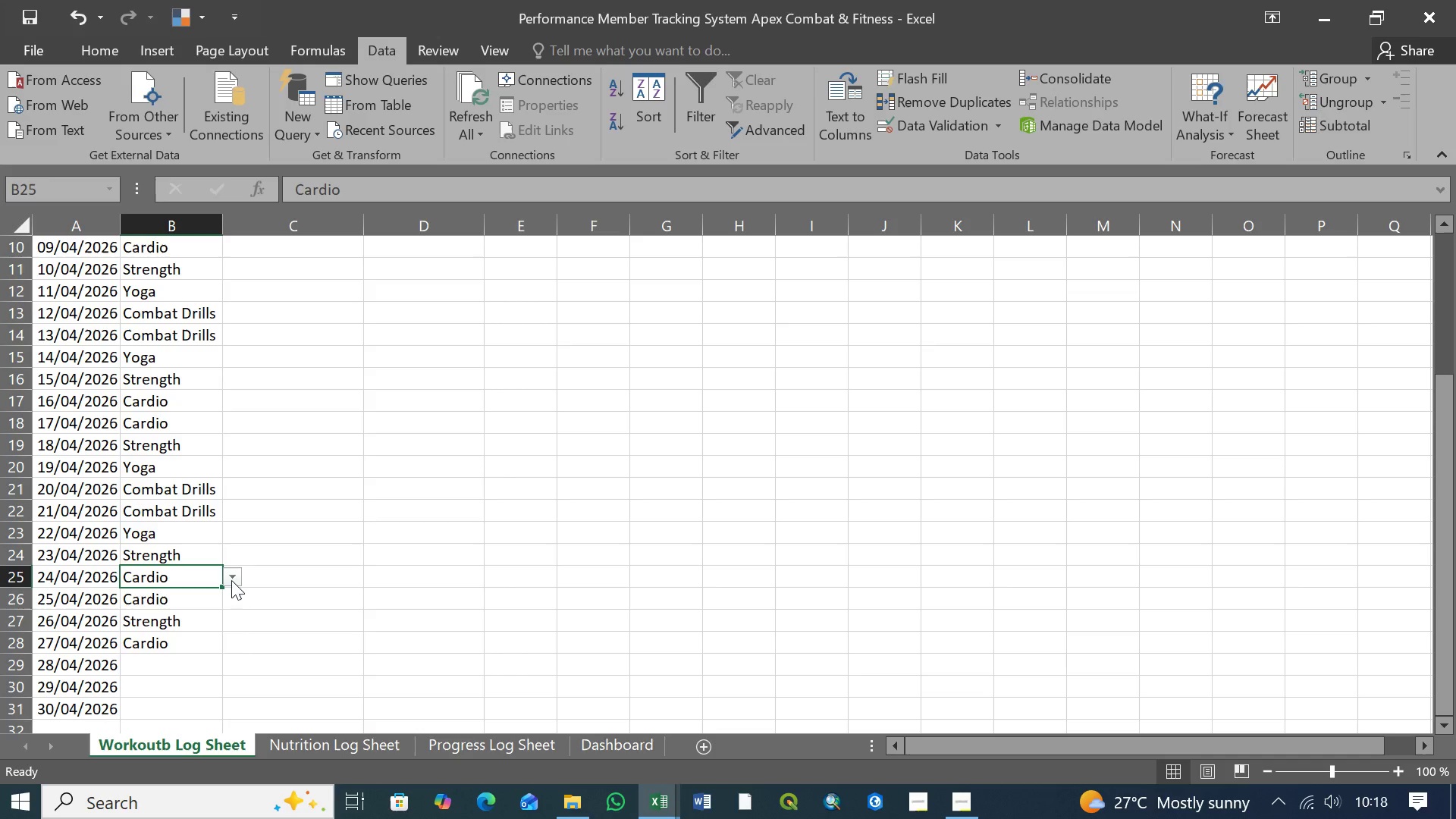 
left_click([231, 580])
 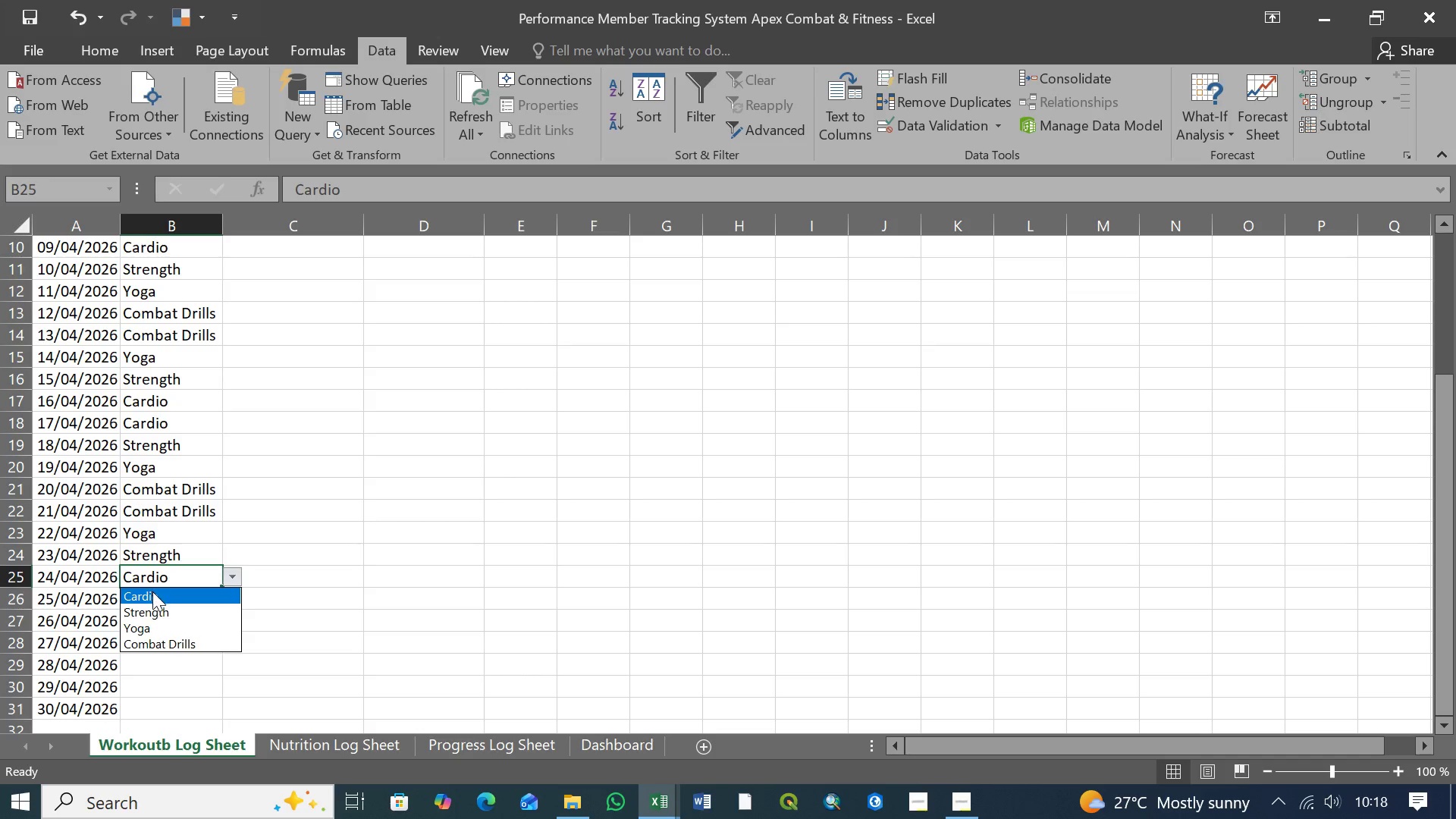 
left_click([155, 599])
 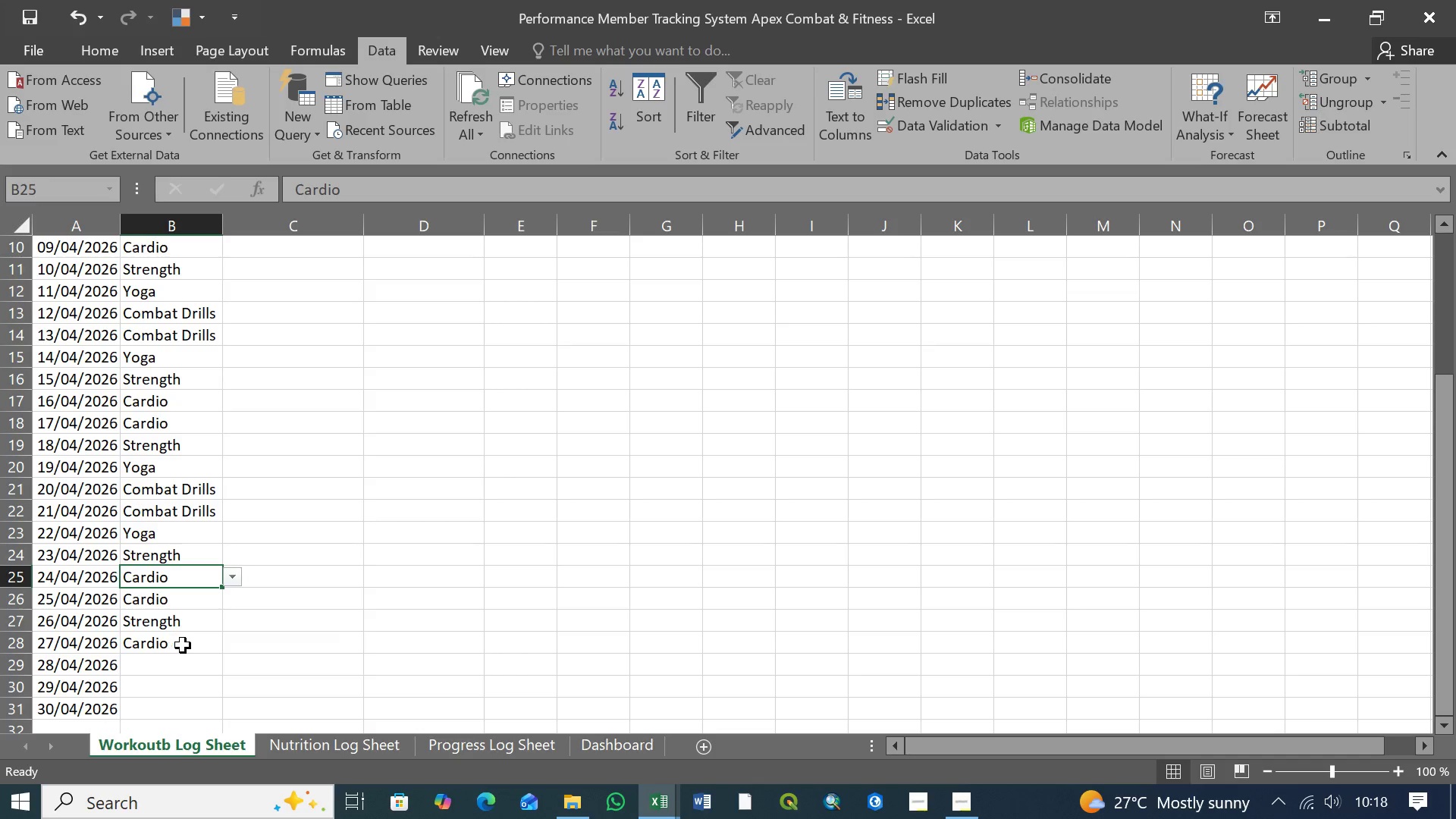 
wait(5.08)
 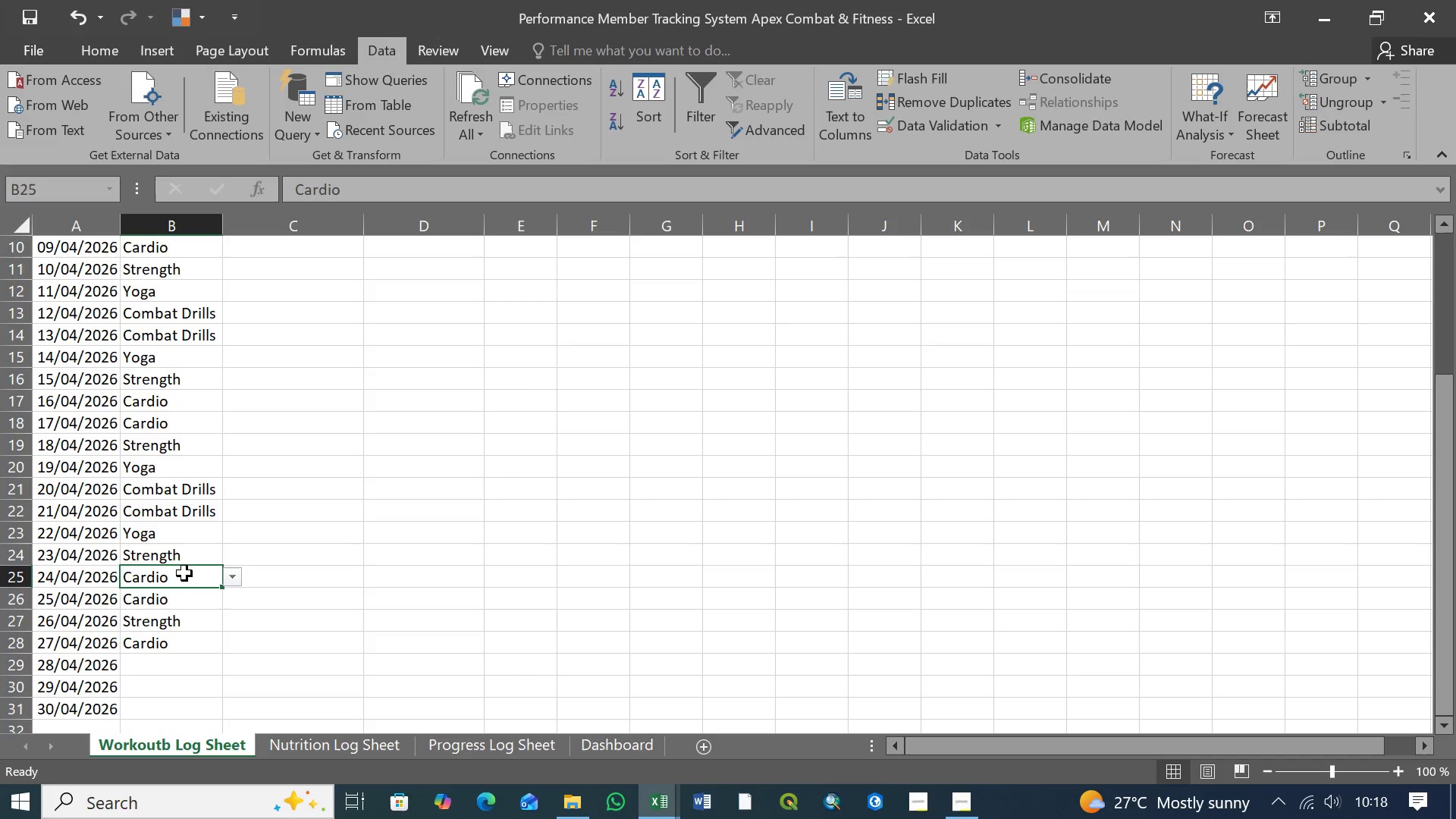 
left_click([181, 626])
 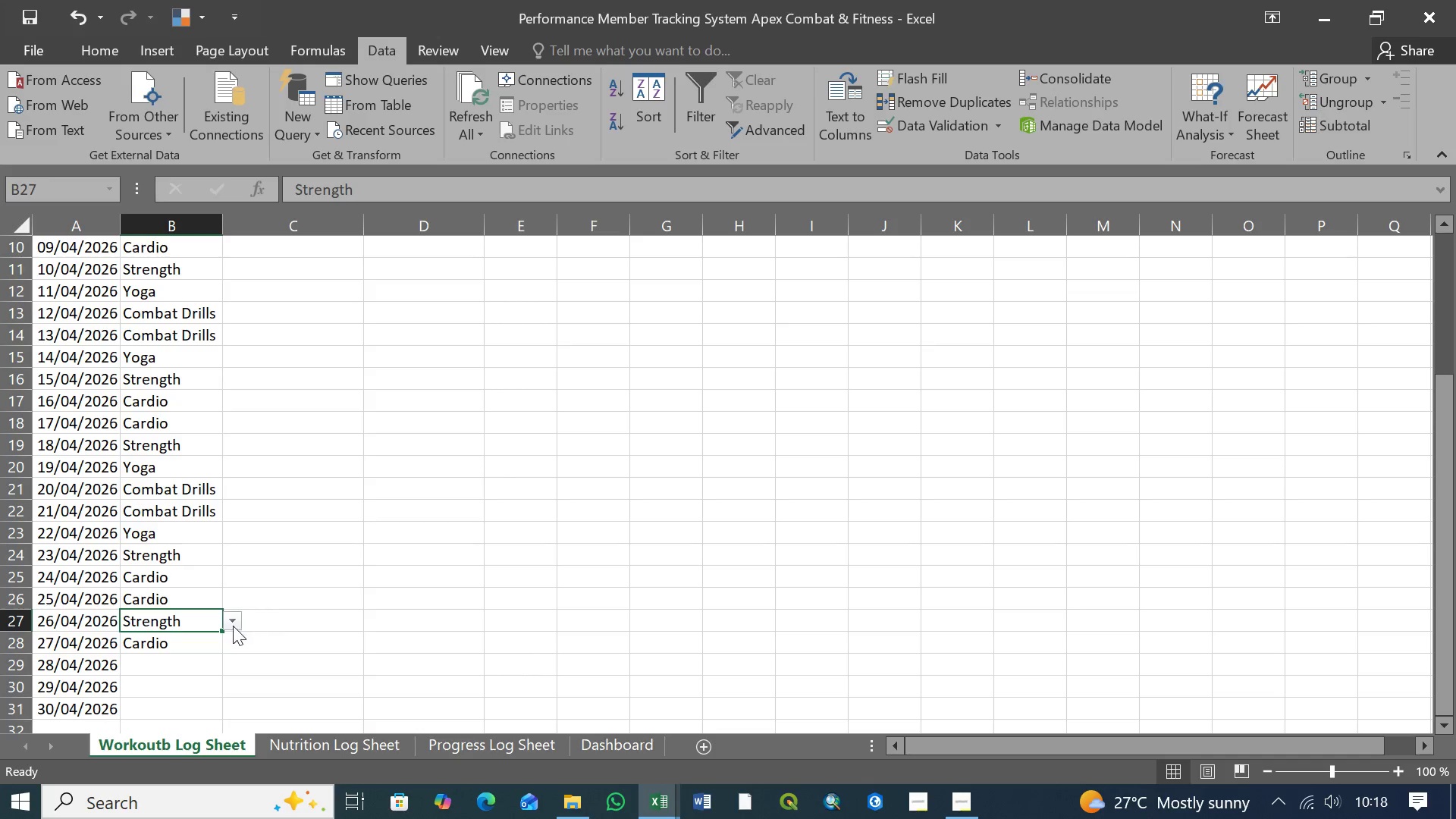 
left_click([233, 626])
 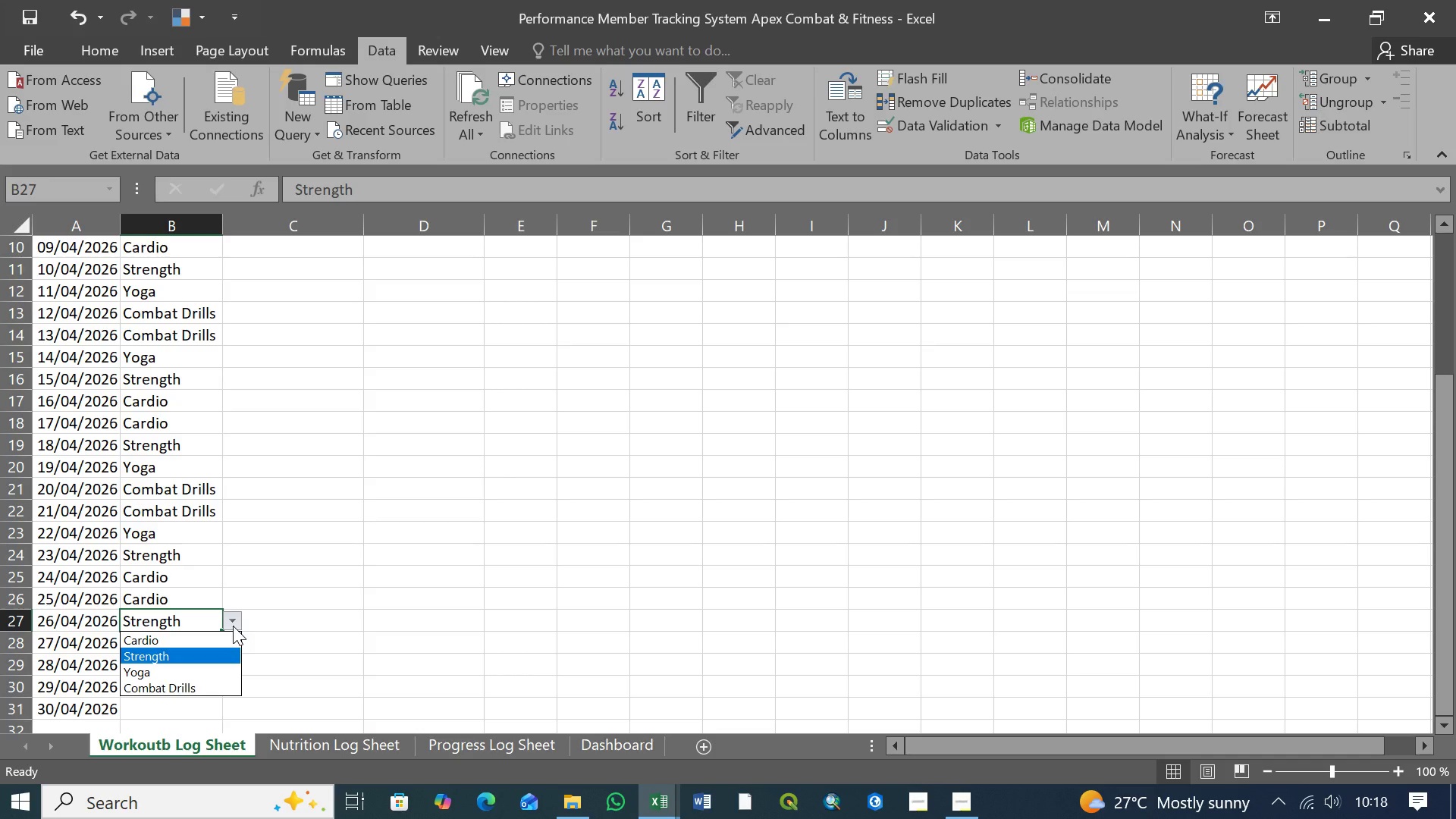 
left_click([233, 626])
 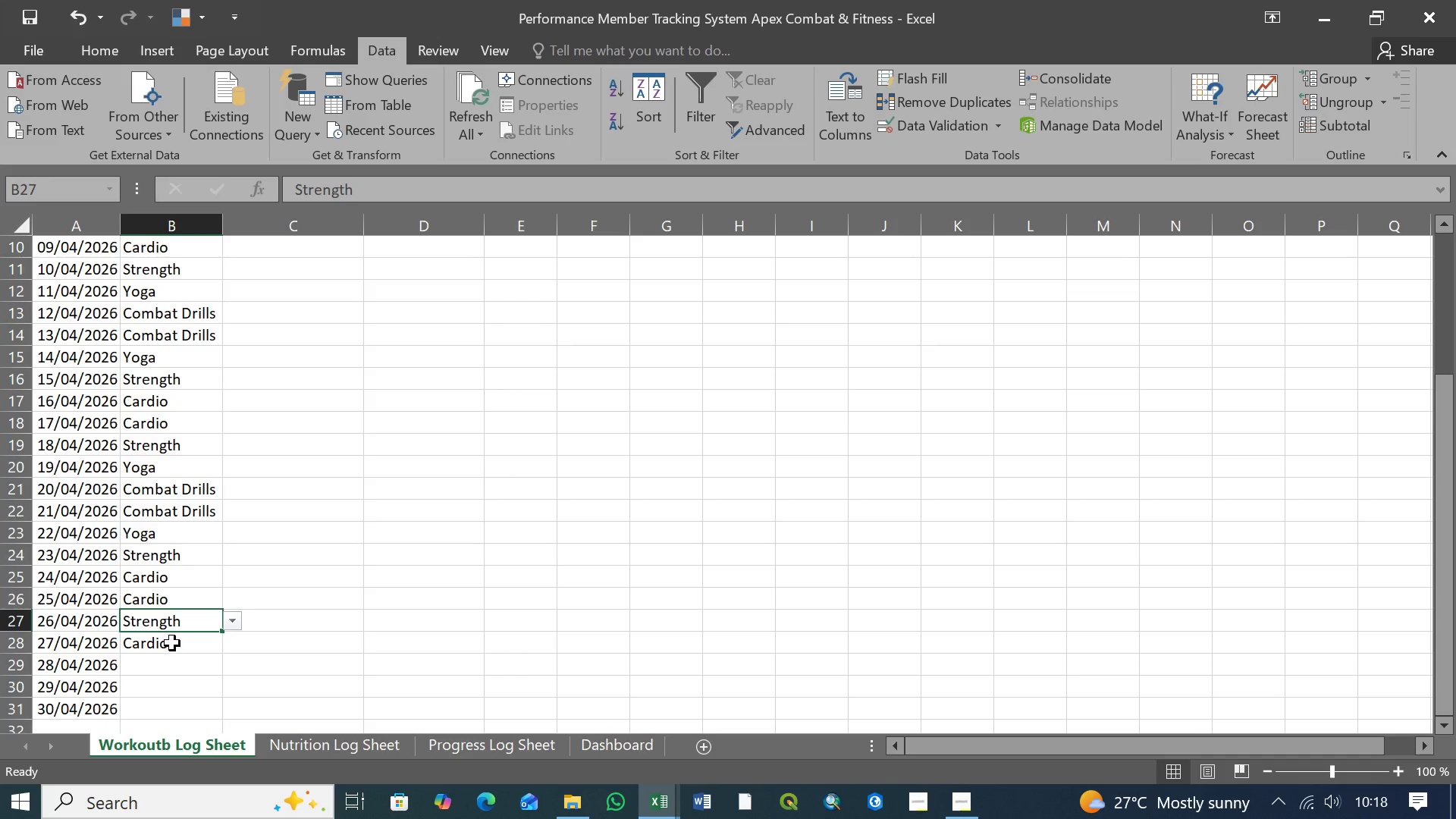 
left_click([173, 643])
 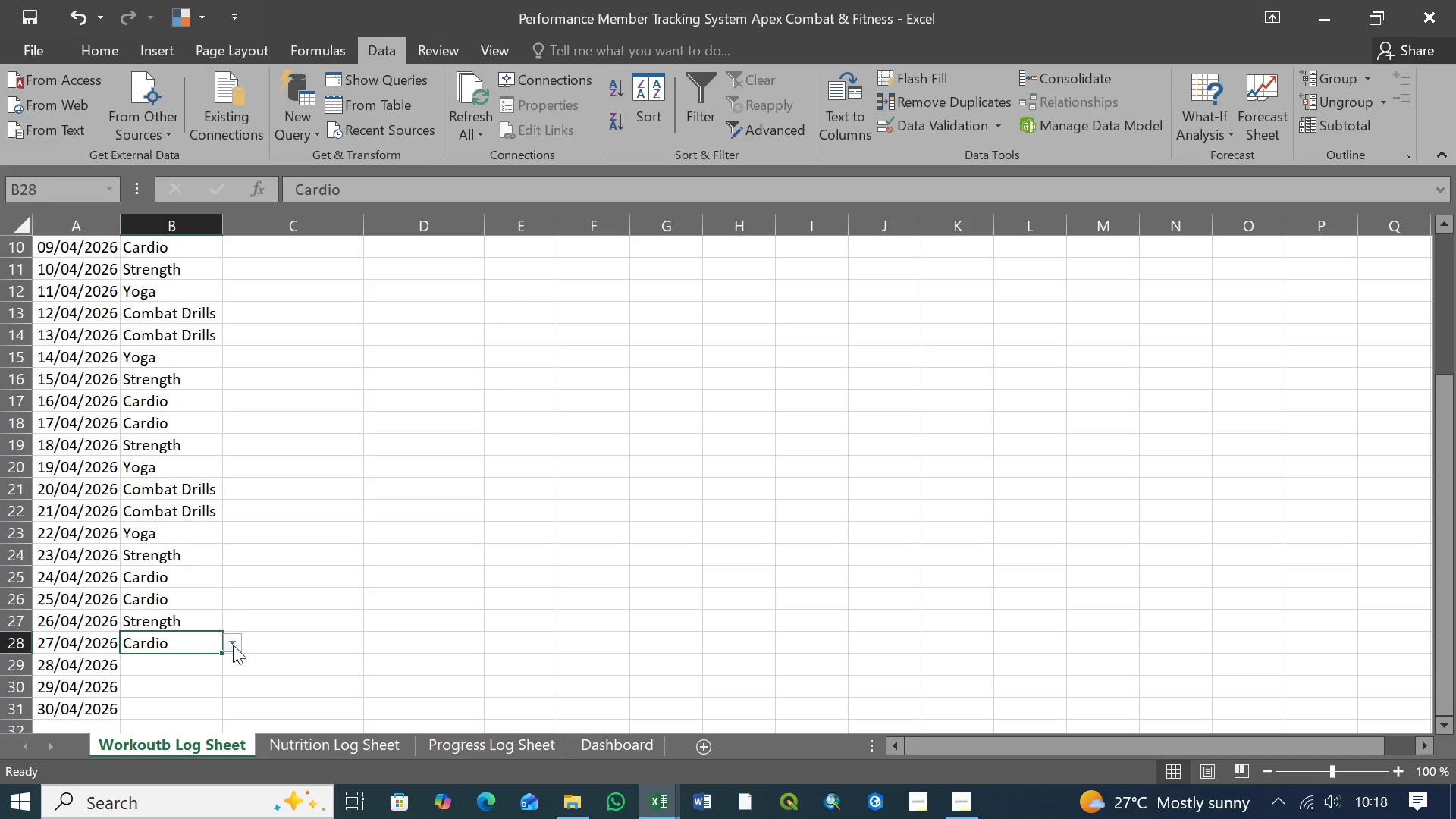 
left_click([234, 645])
 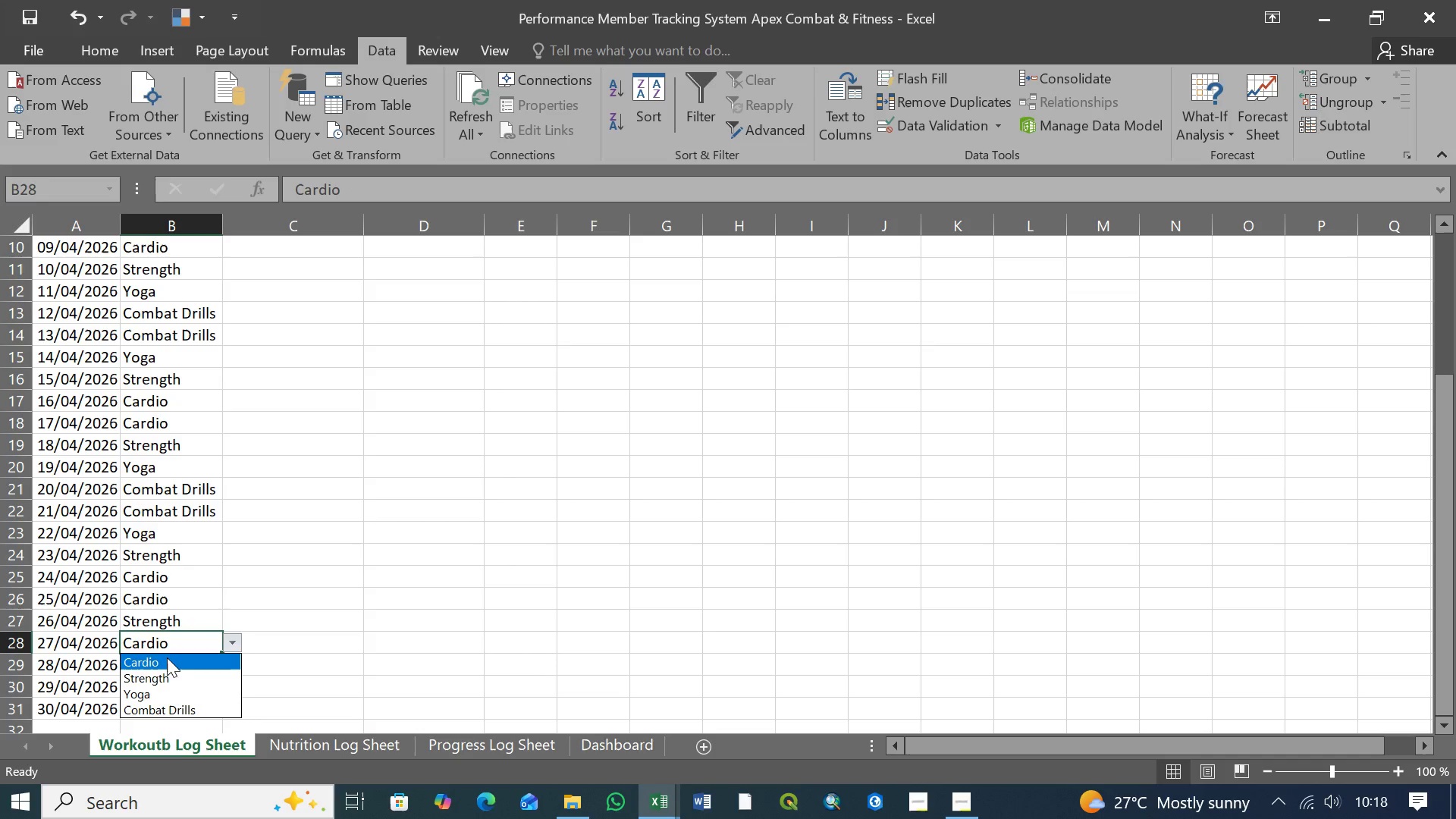 
left_click([144, 691])
 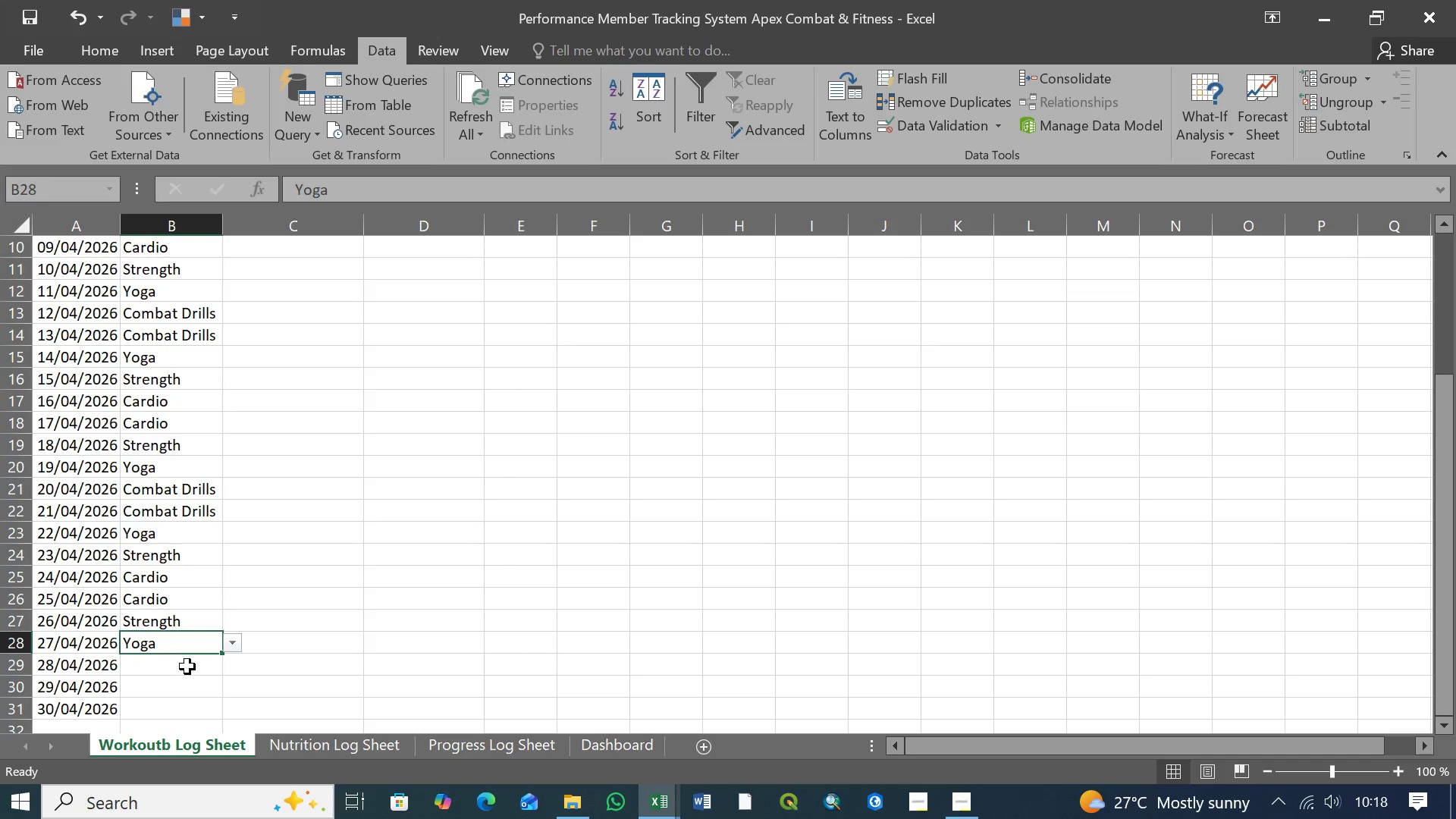 
left_click([190, 667])
 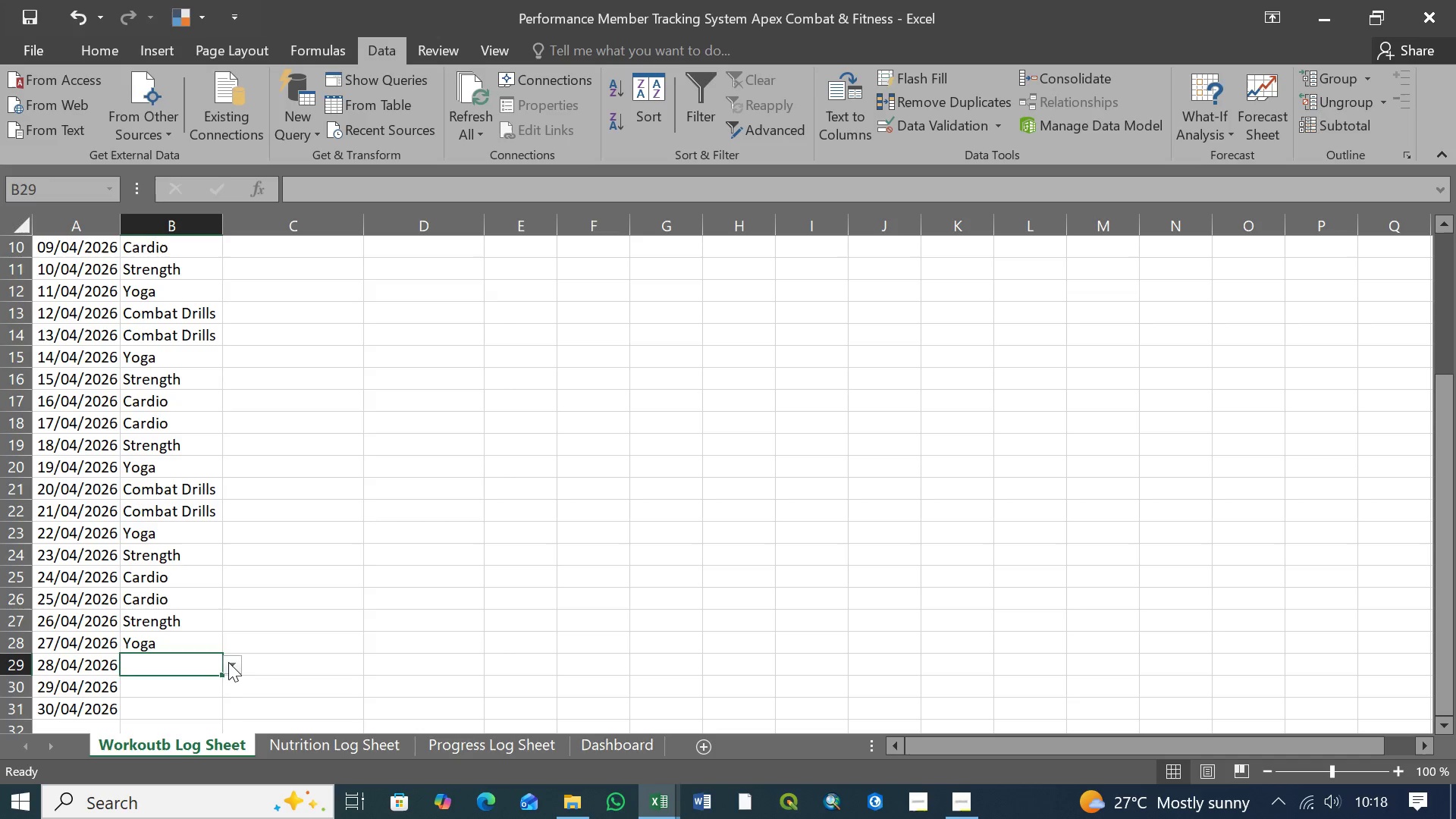 
left_click([228, 662])
 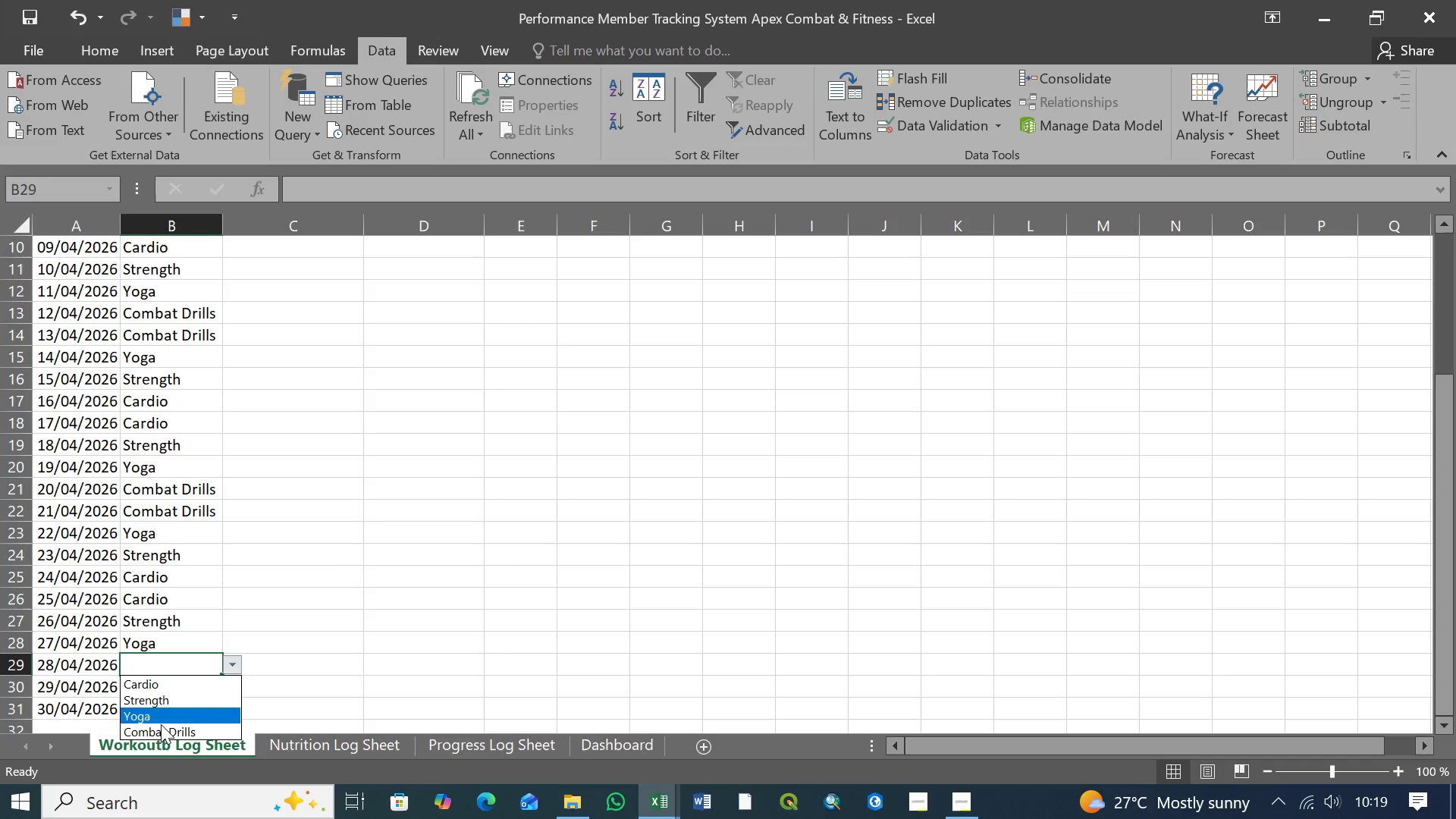 
left_click([162, 730])
 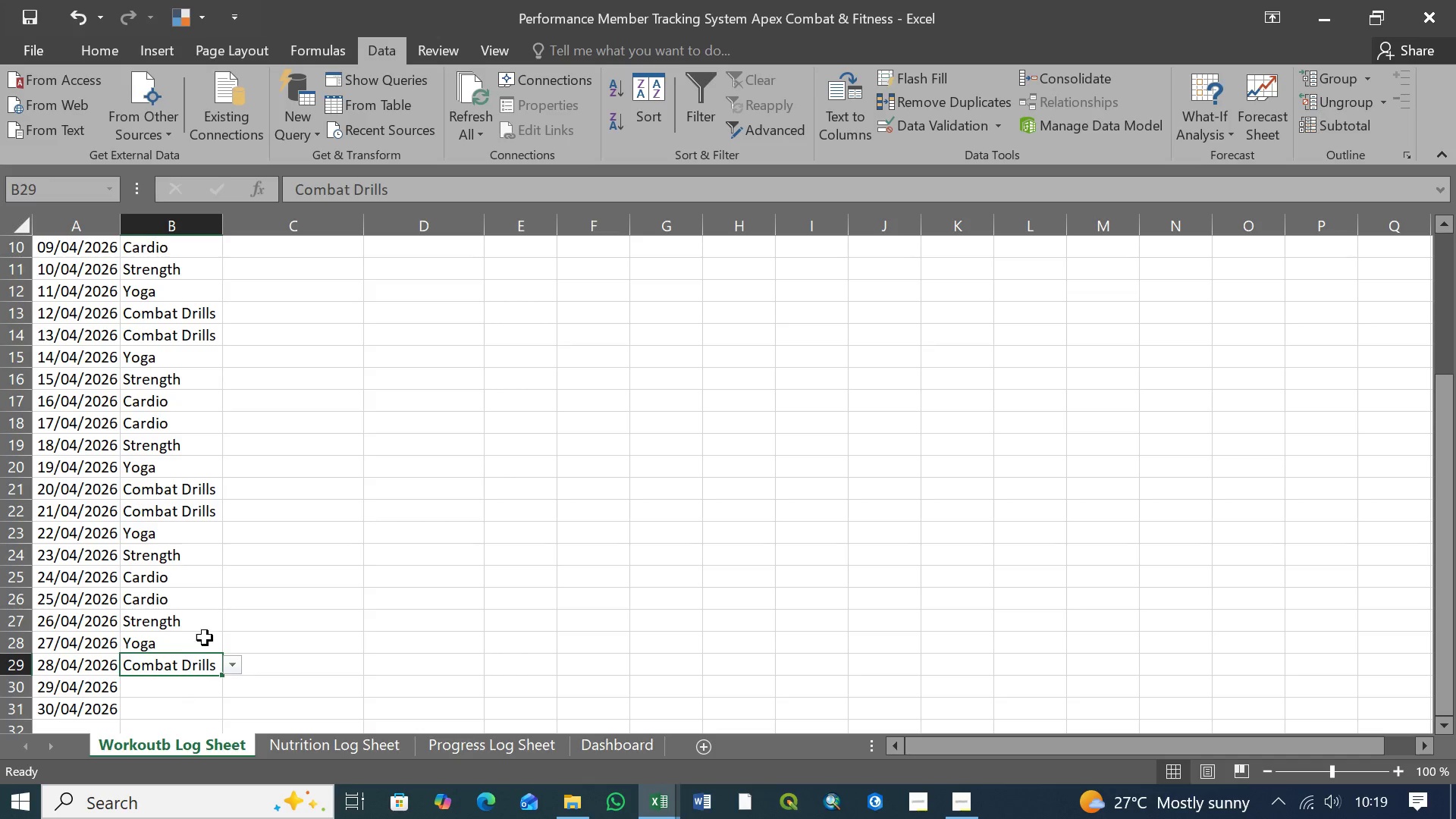 
scroll: coordinate [207, 629], scroll_direction: down, amount: 2.0
 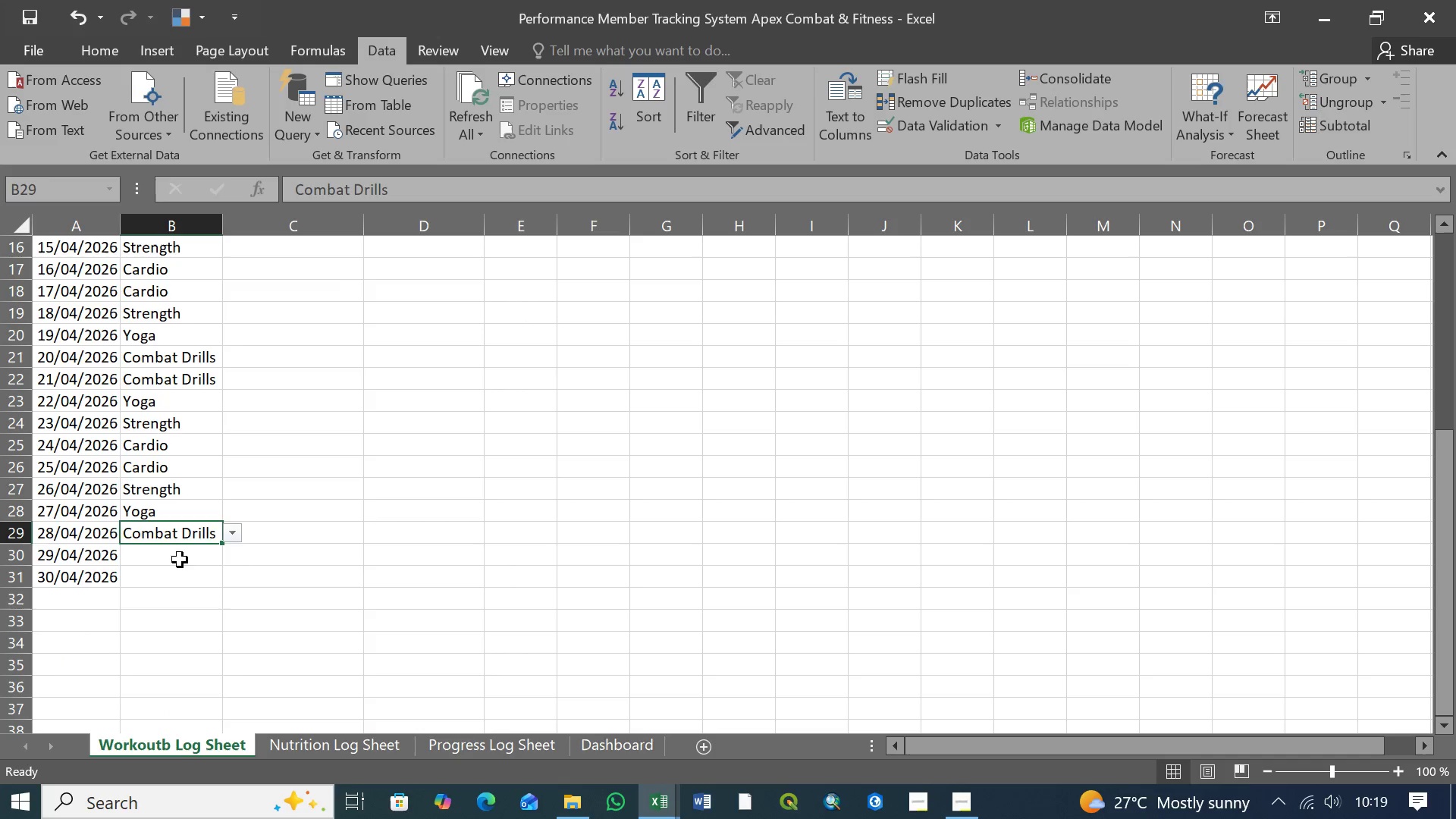 
left_click([174, 565])
 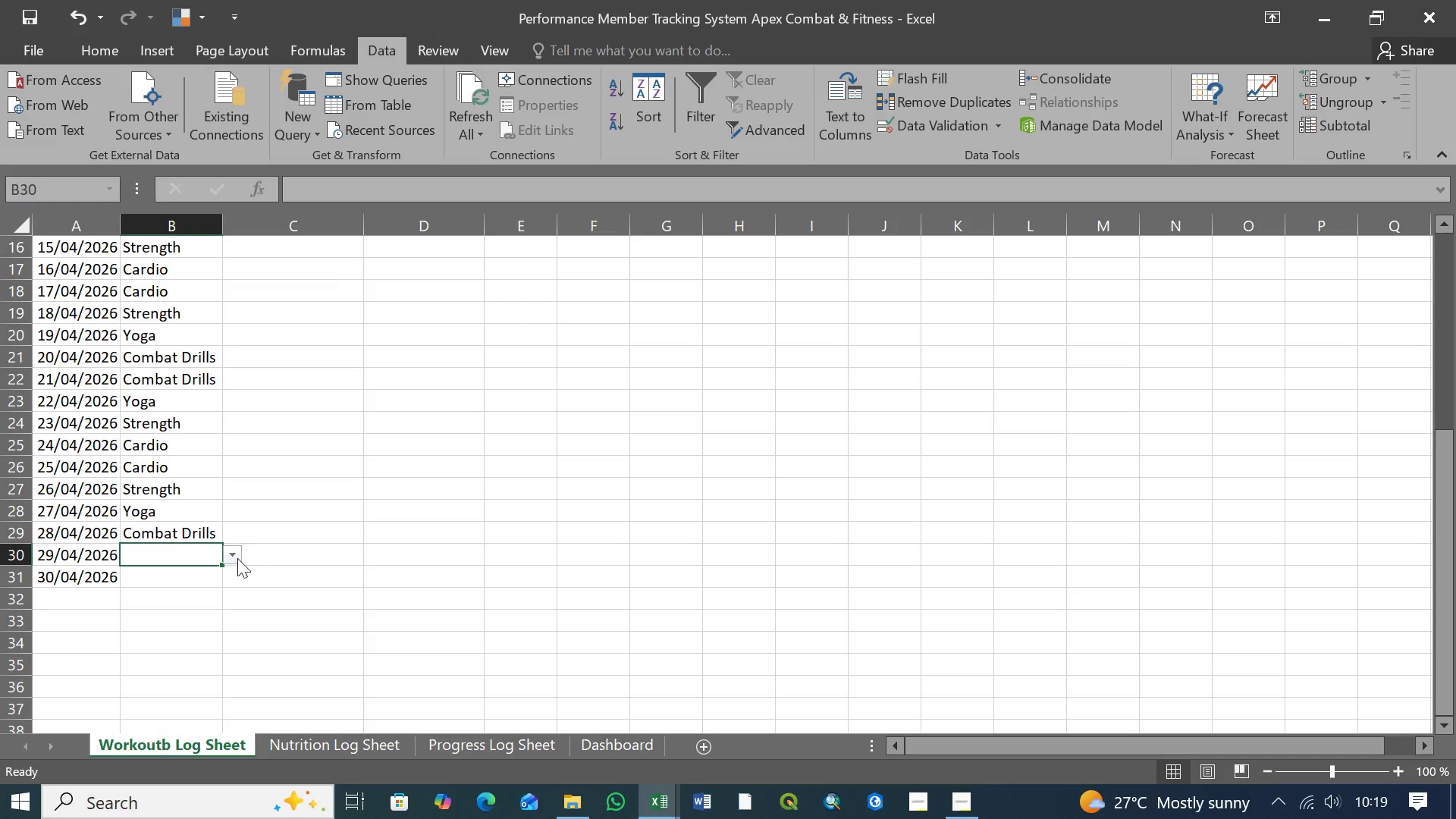 
left_click([236, 558])
 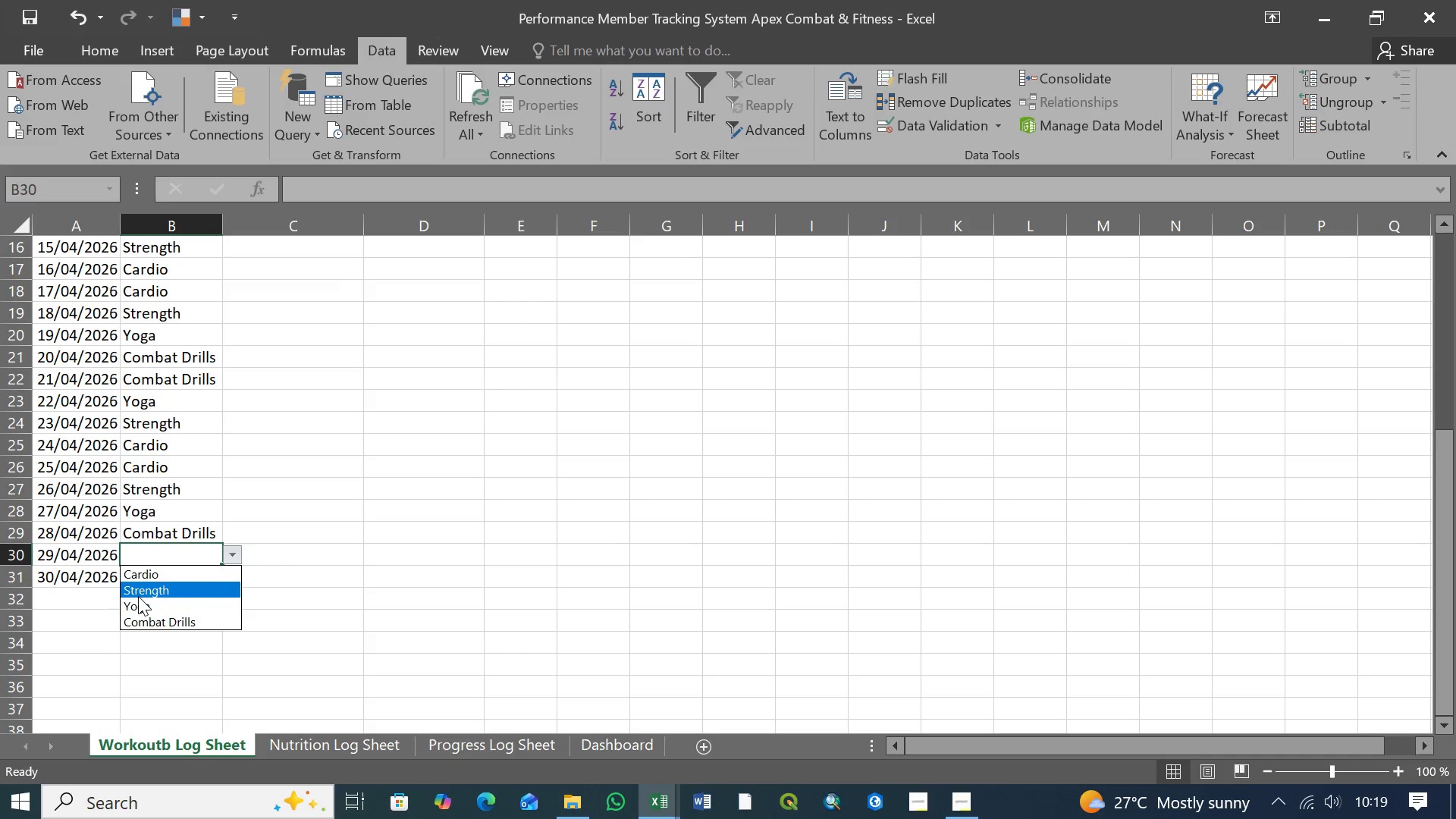 
left_click([152, 618])
 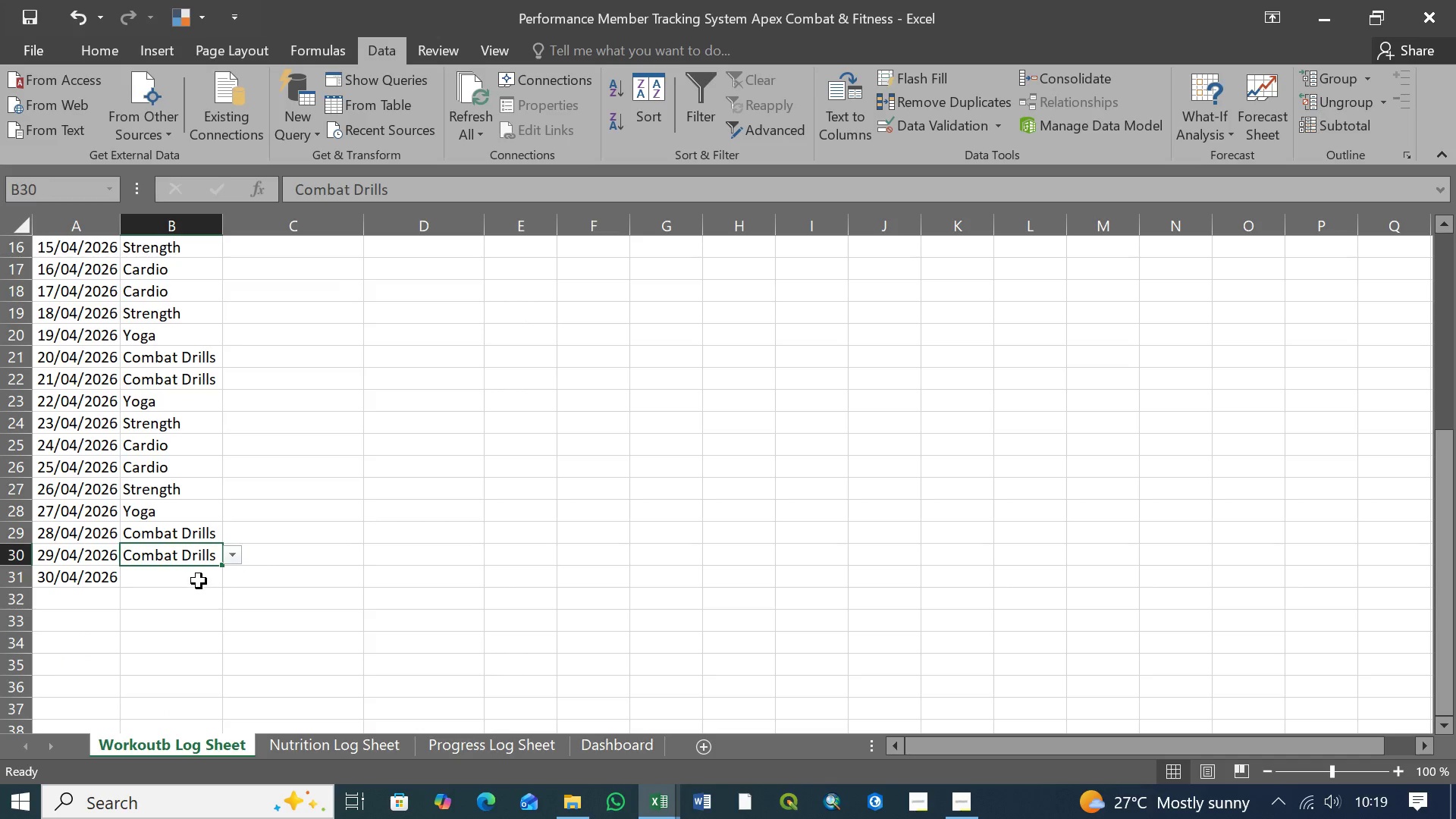 
left_click([199, 579])
 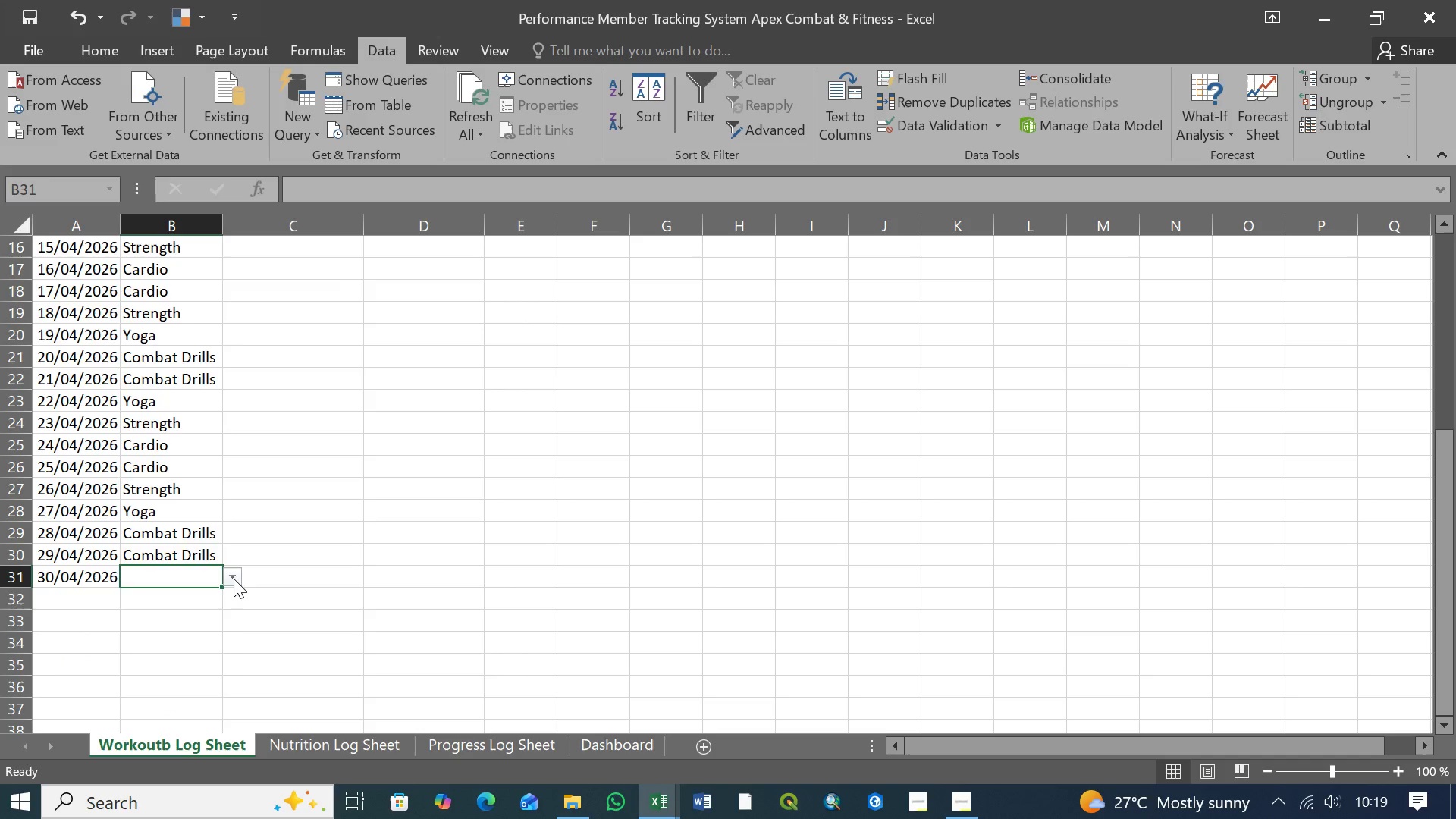 
left_click([234, 579])
 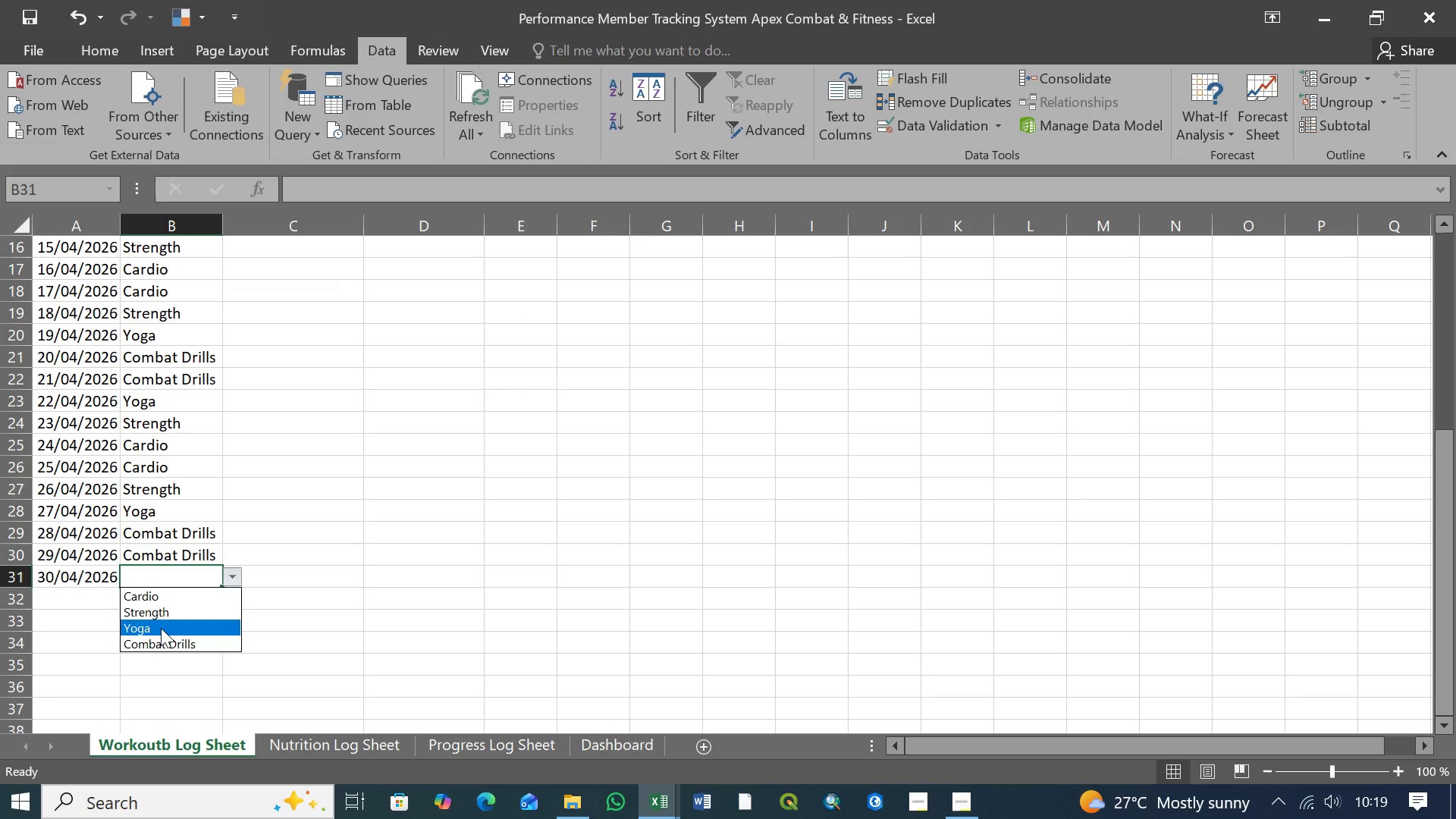 
left_click([161, 628])
 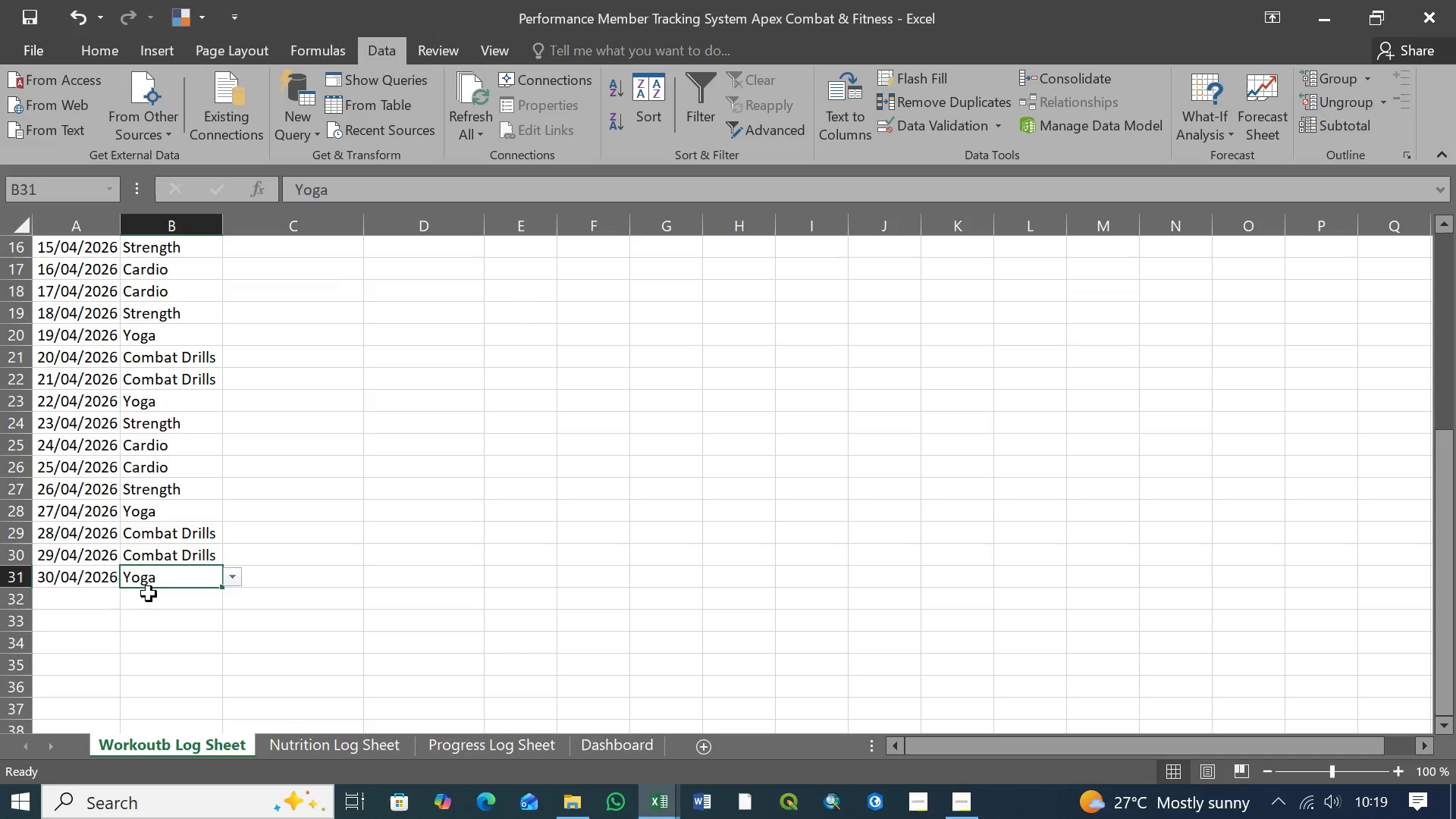 
scroll: coordinate [168, 504], scroll_direction: up, amount: 9.0
 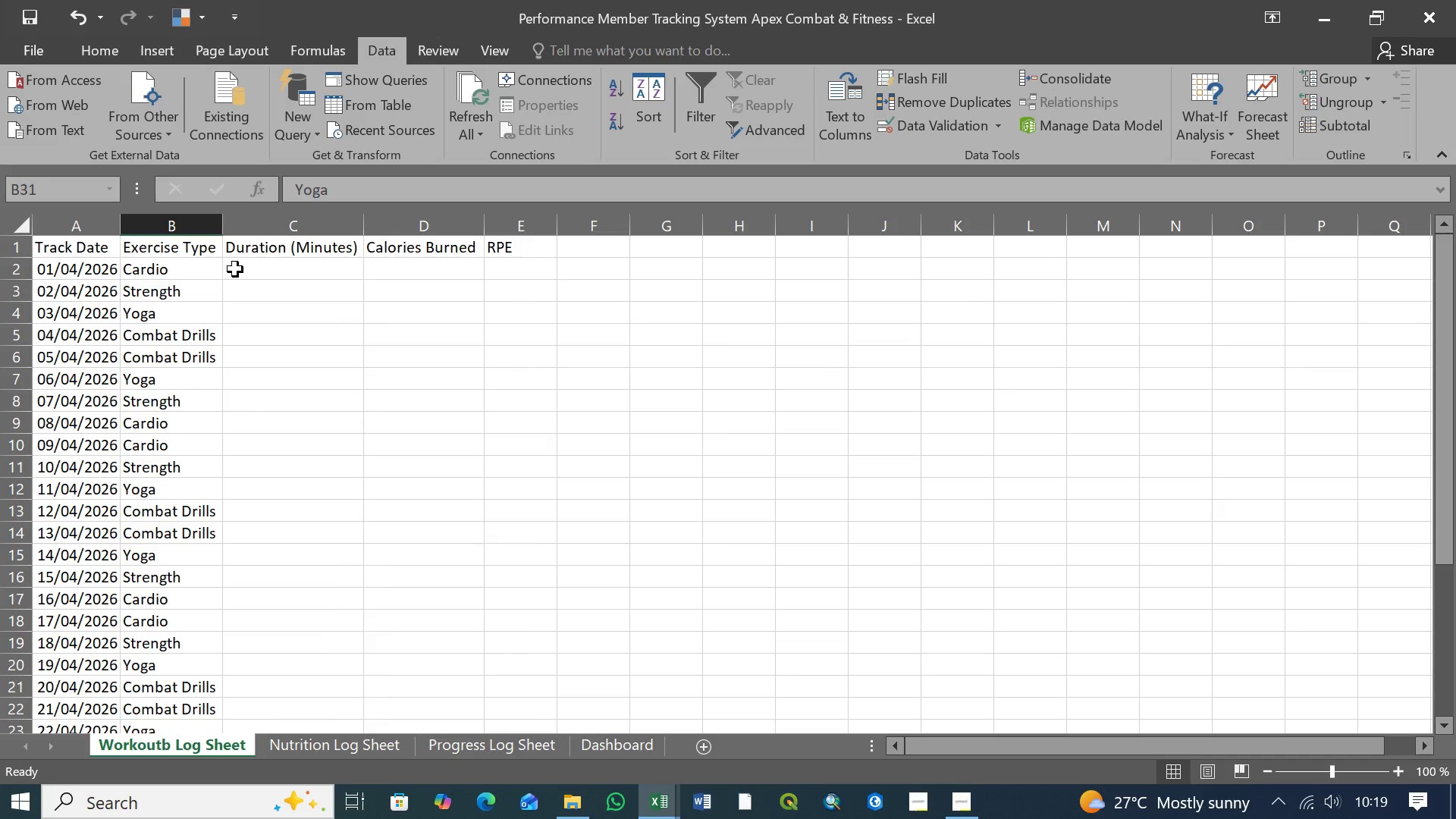 
left_click([240, 266])
 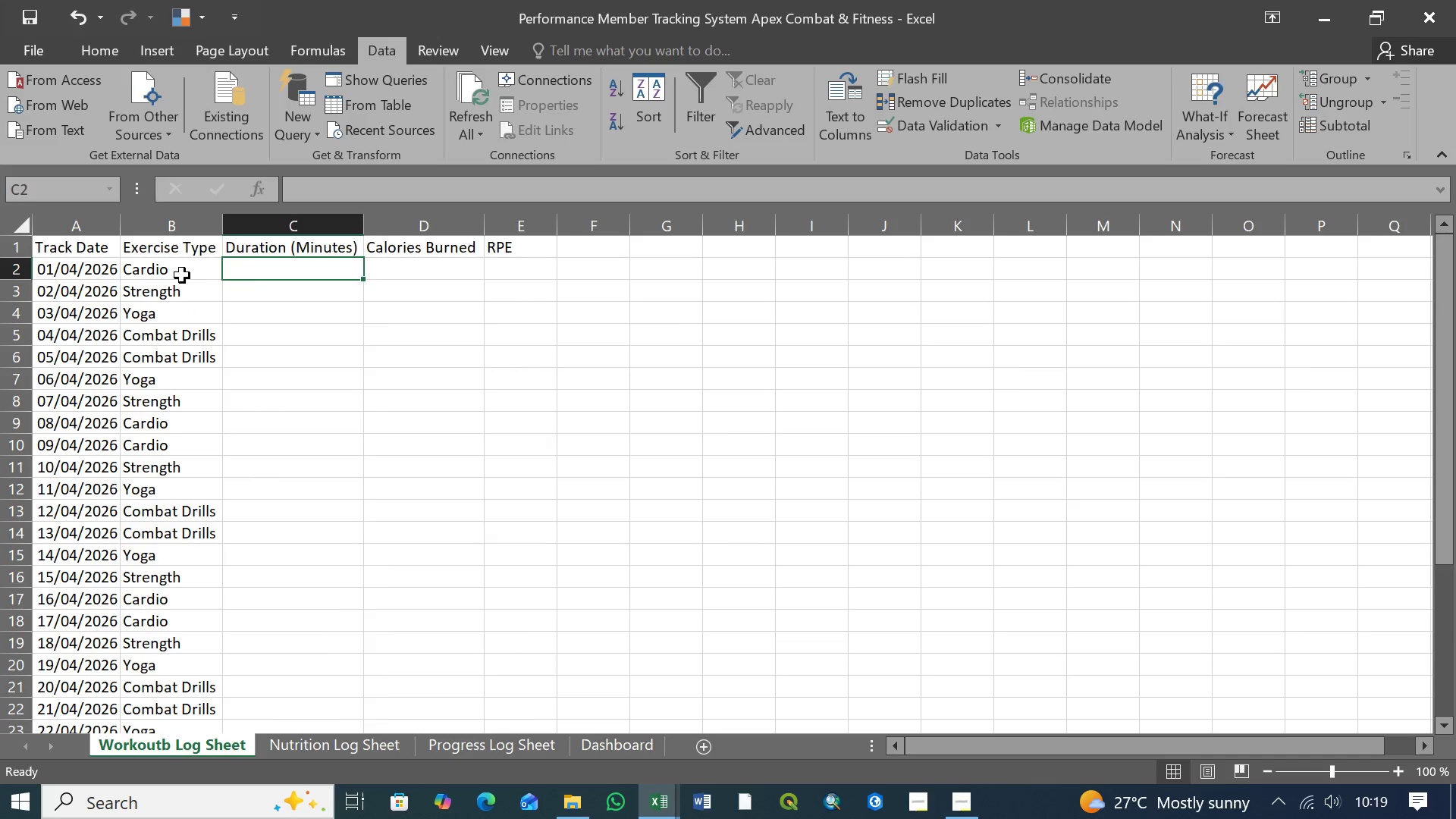 
left_click([179, 275])
 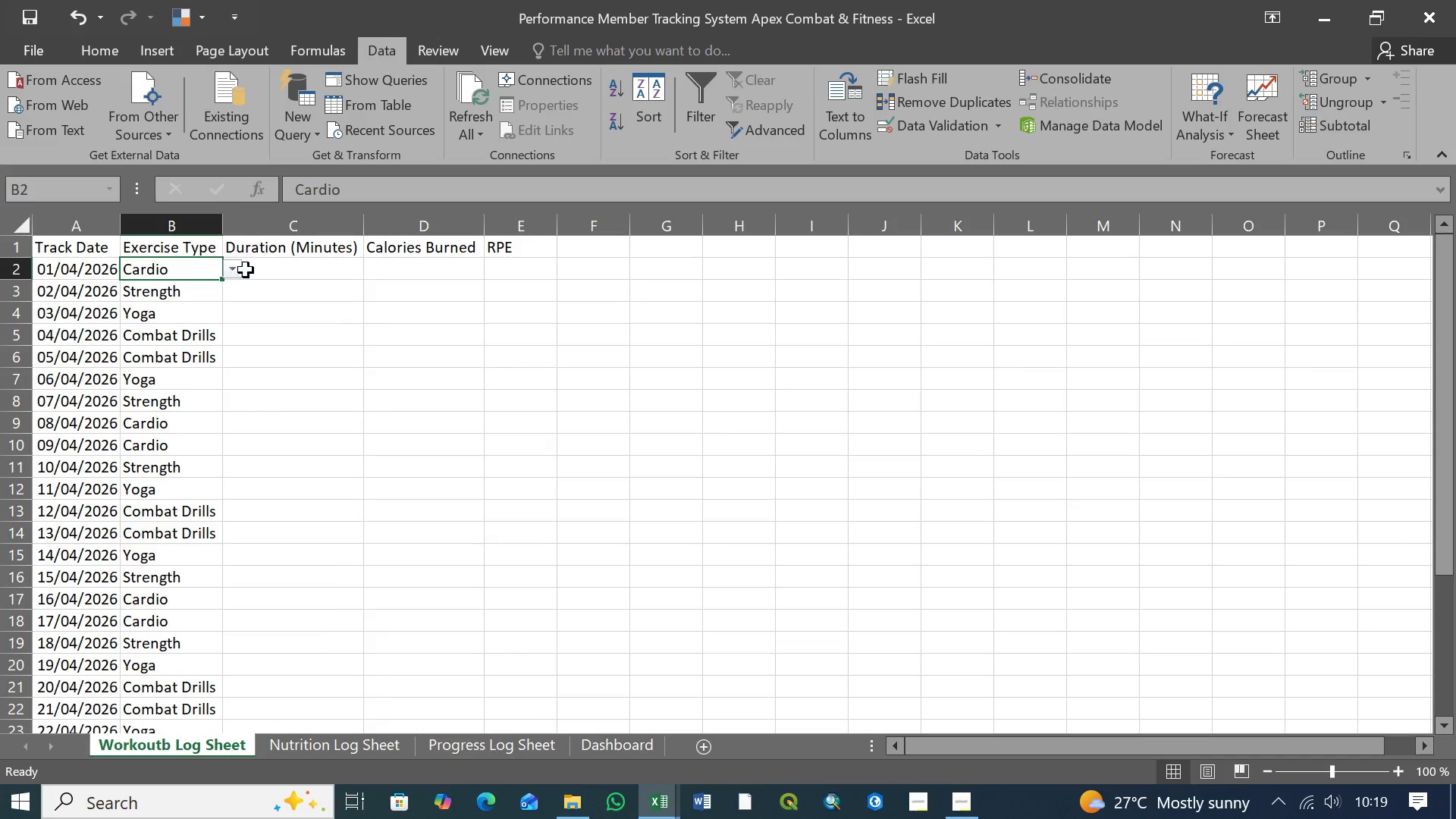 
left_click([281, 271])
 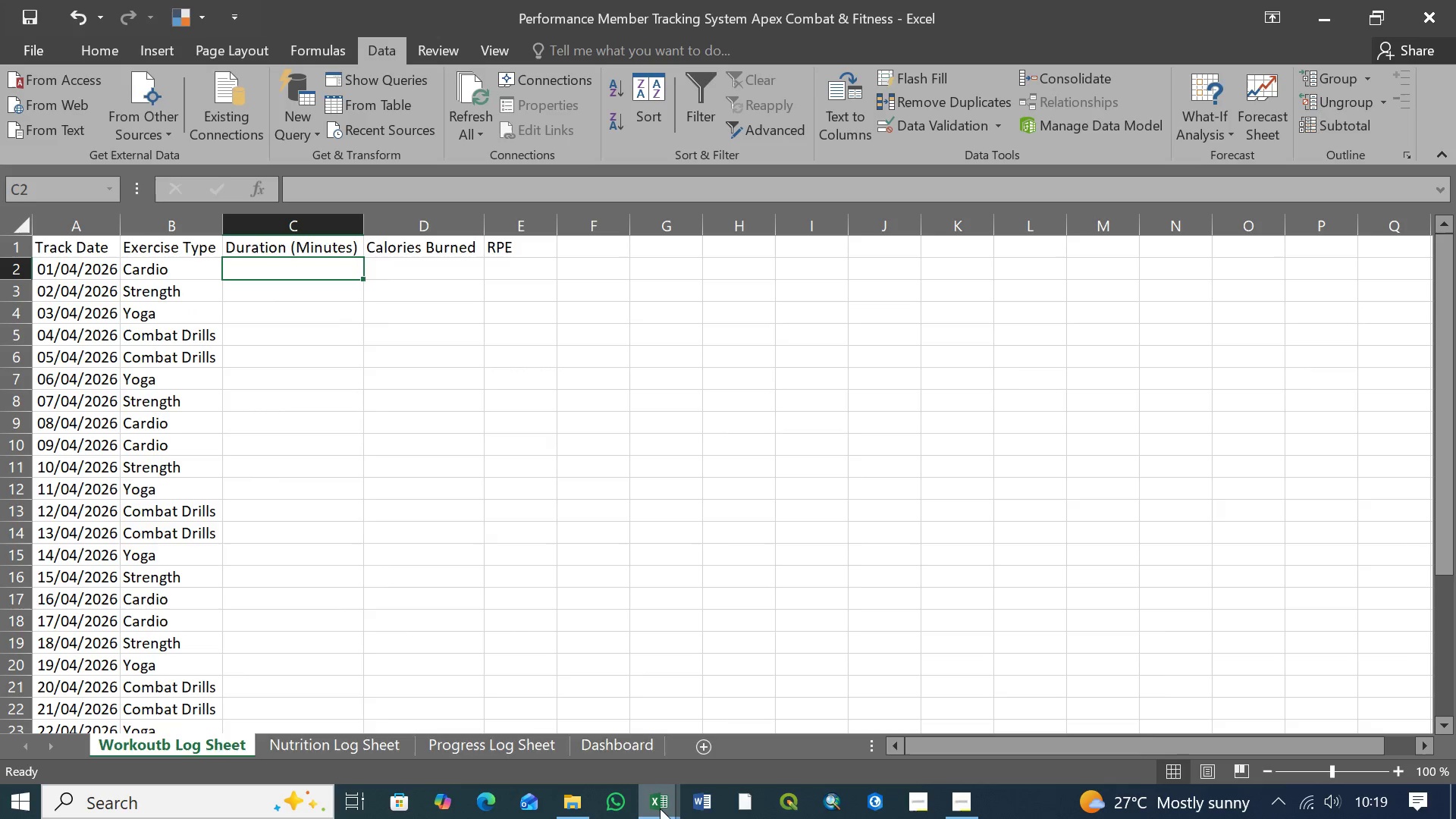 
left_click([262, 751])
 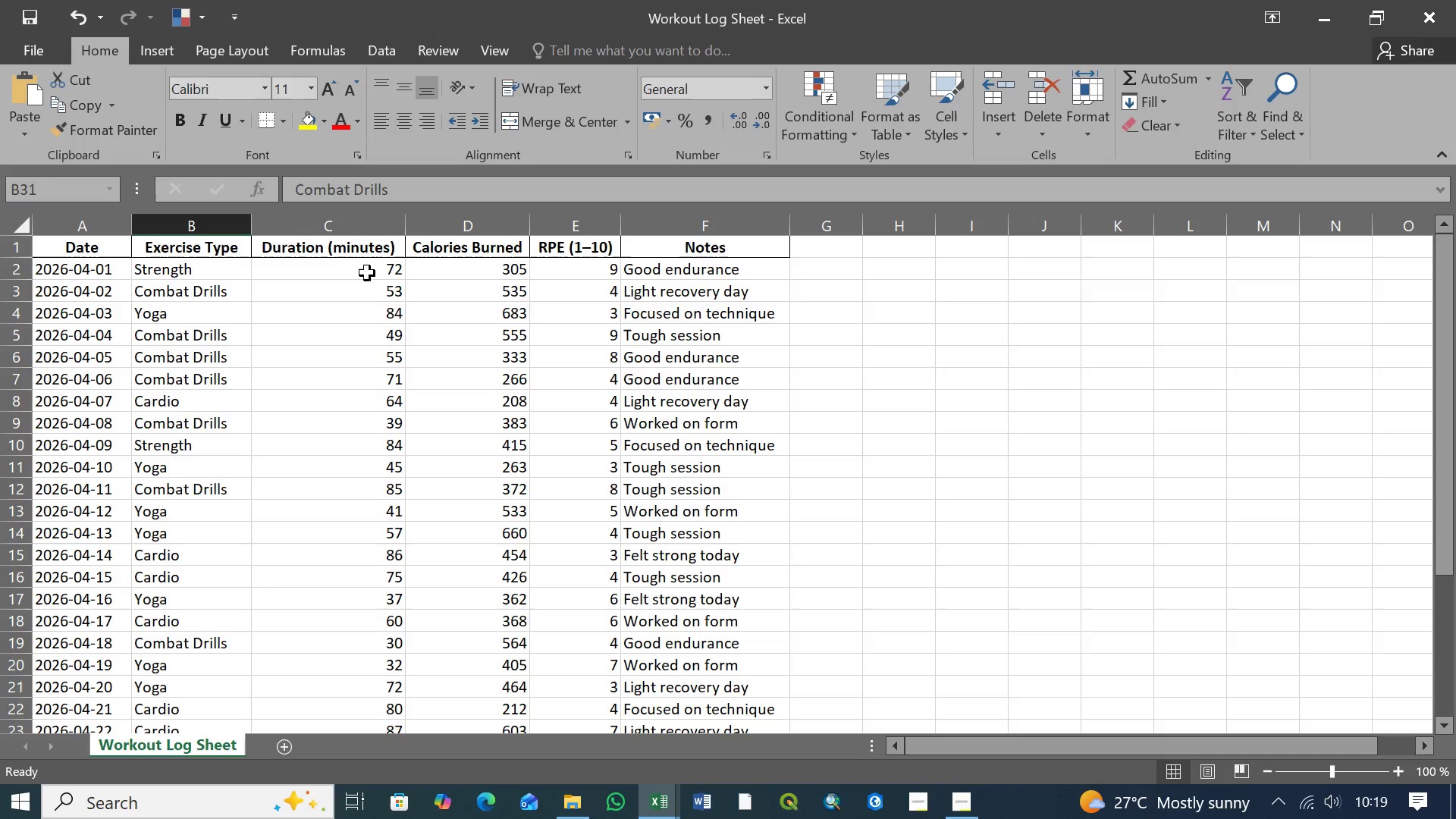 
left_click([371, 266])
 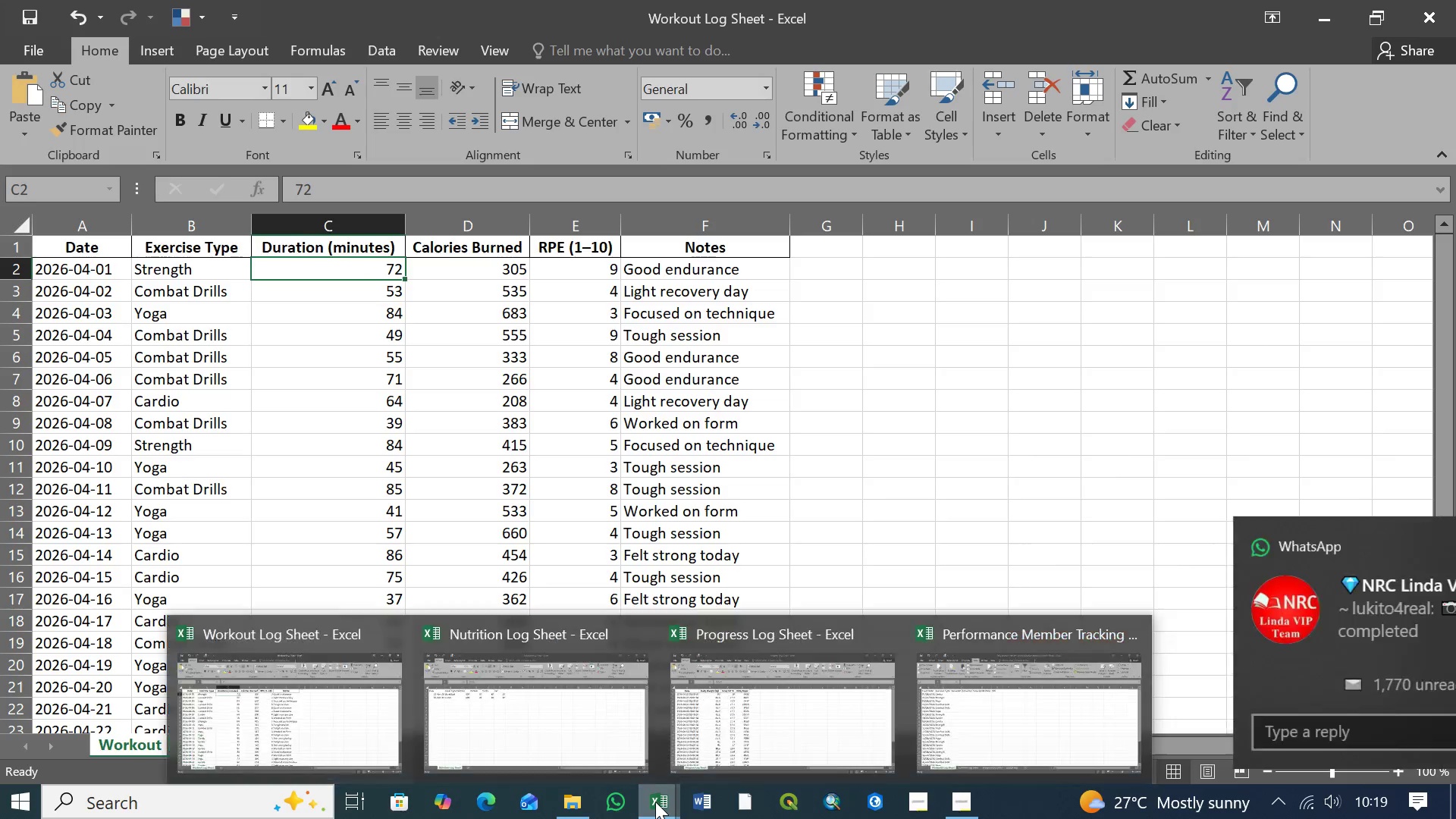 
wait(7.11)
 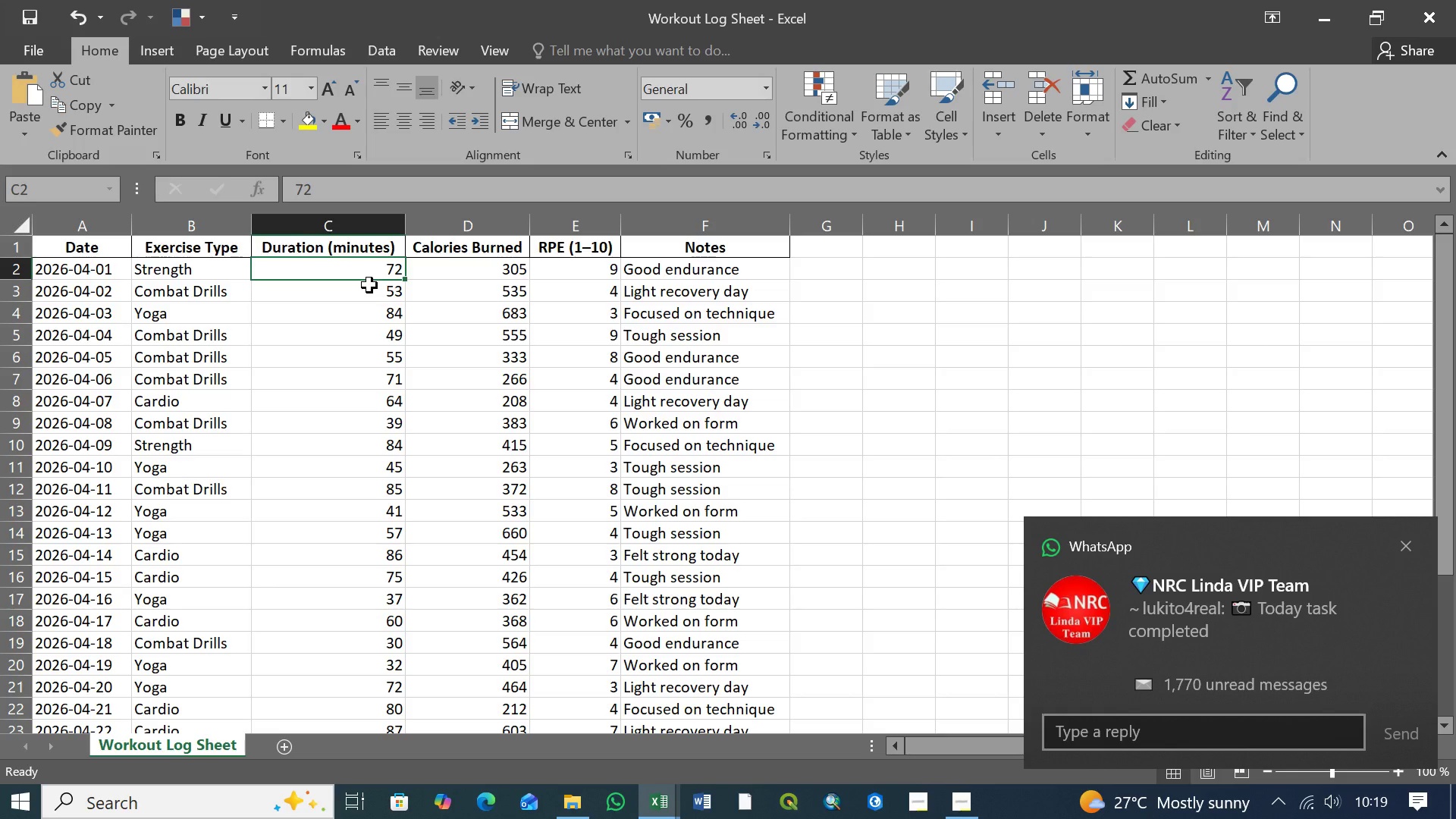 
left_click([951, 728])
 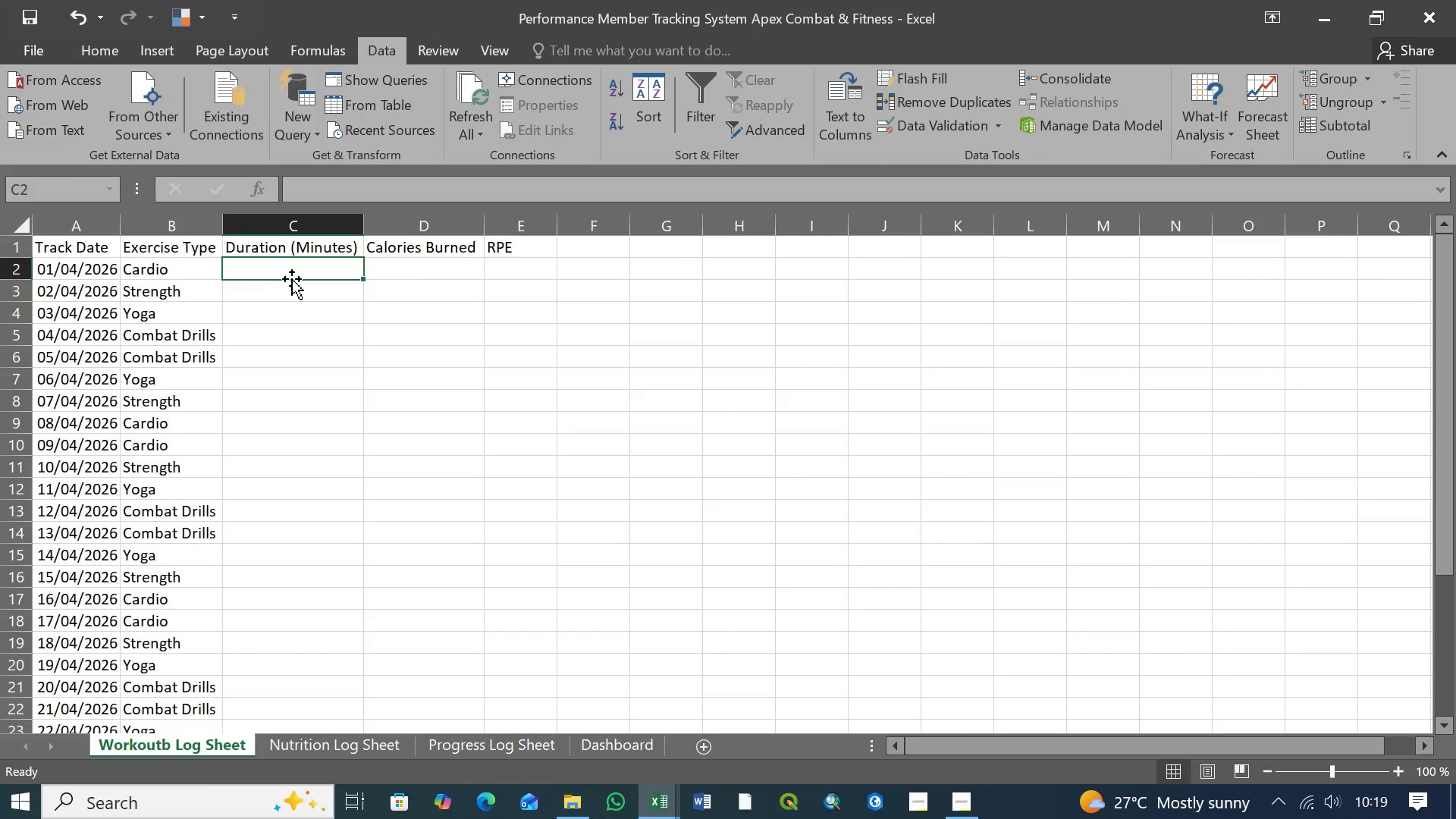 
left_click([291, 276])
 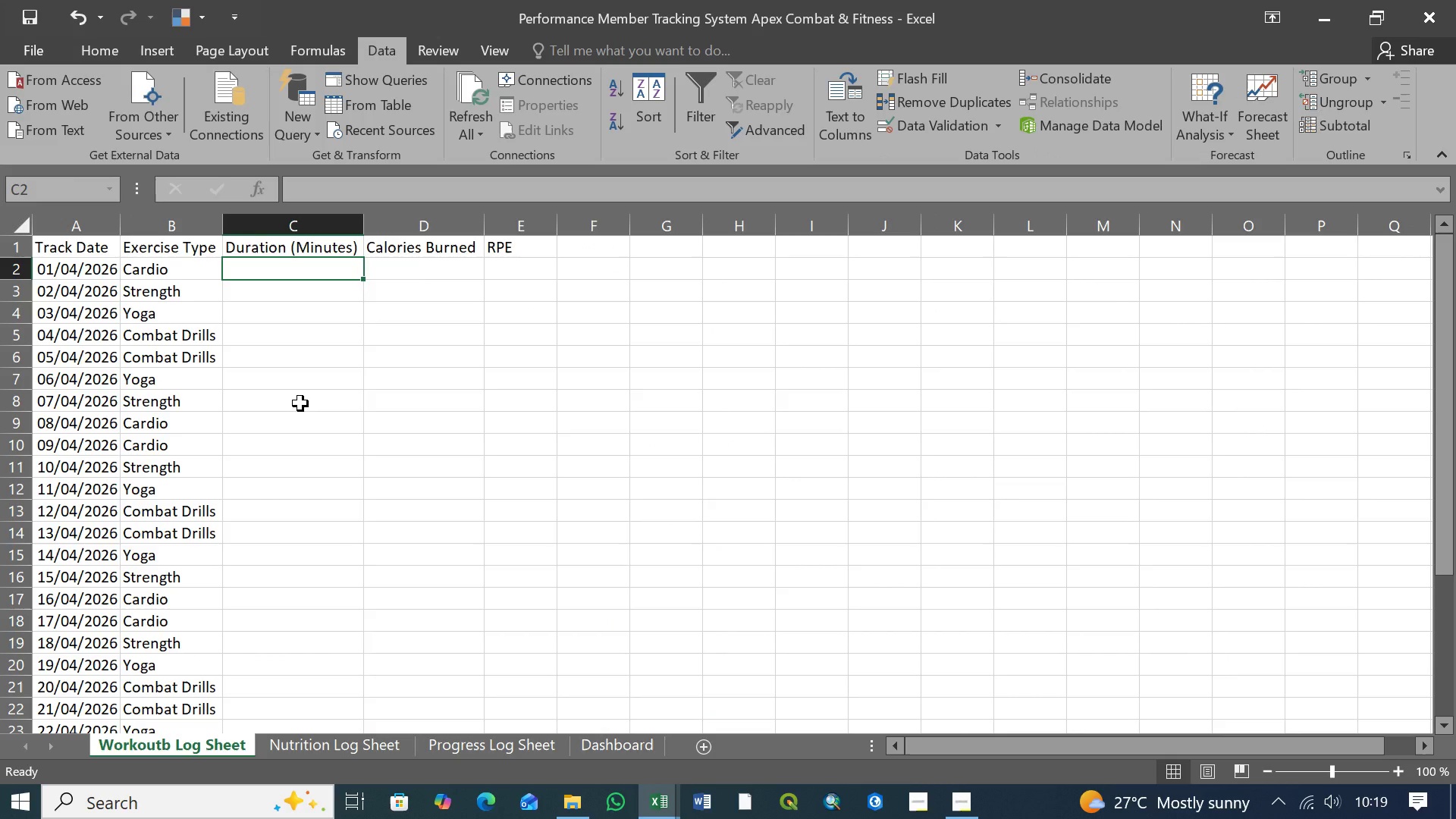 
type(72)
 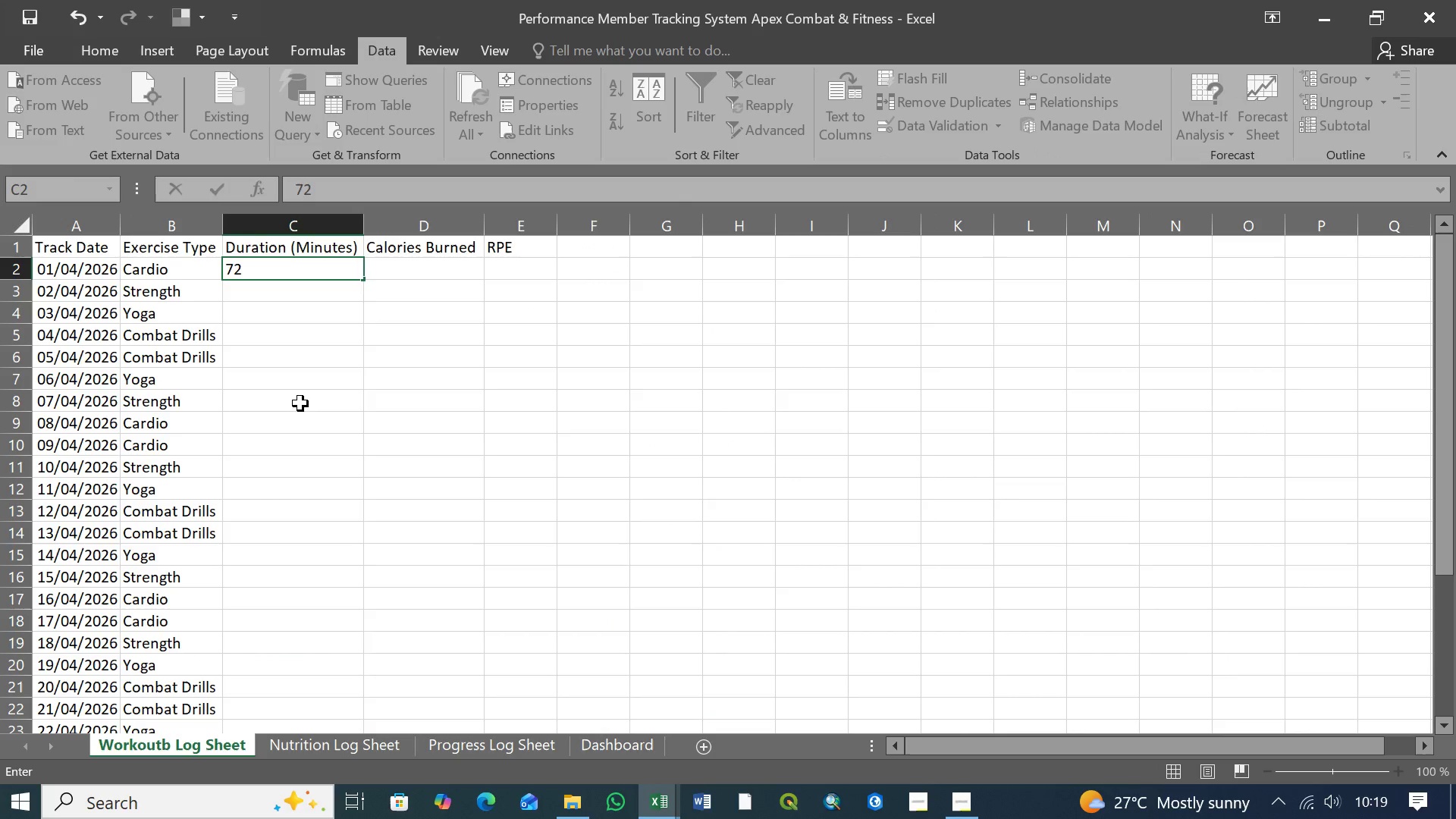 
key(ArrowDown)
 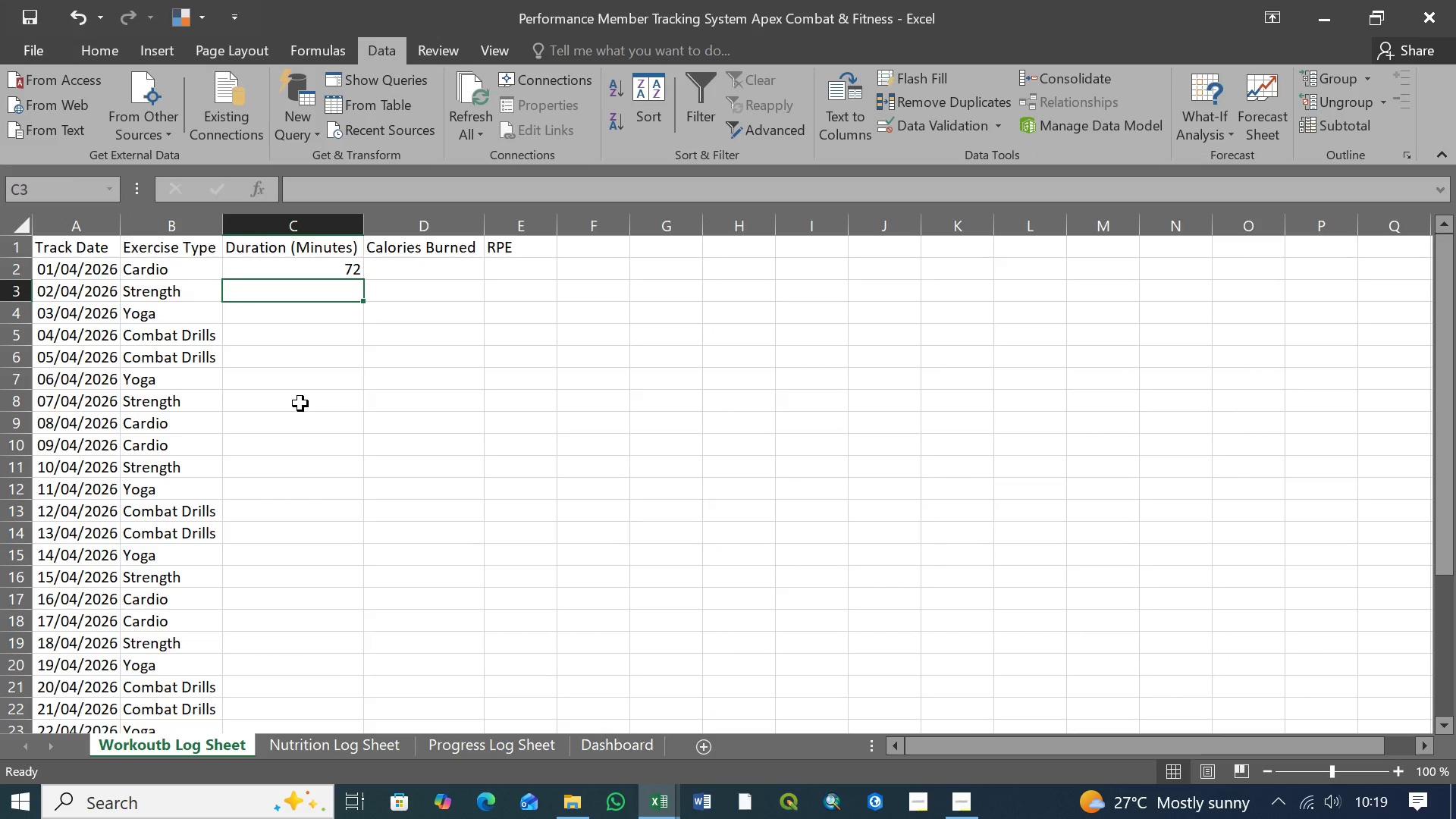 
type(54)
 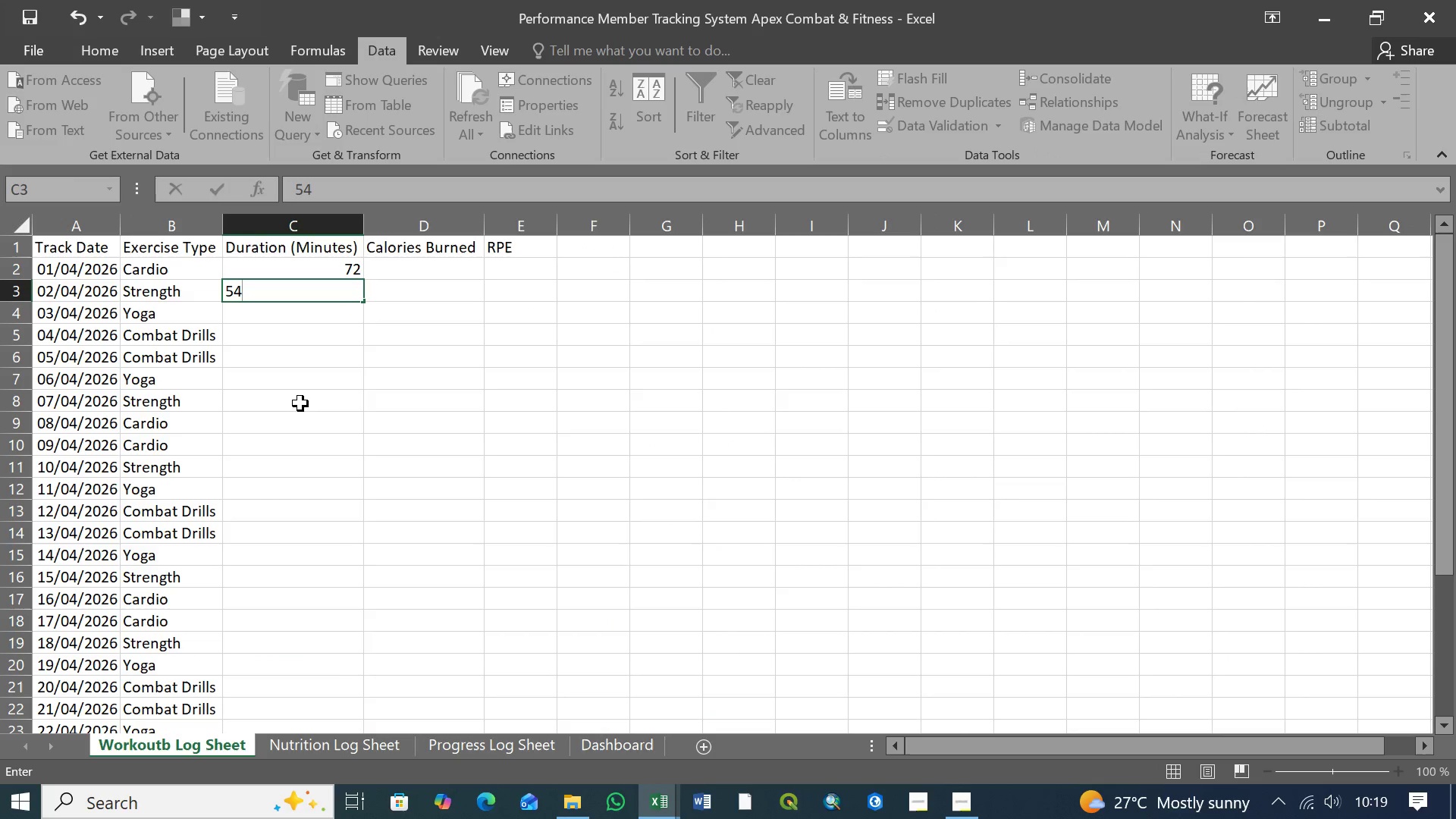 
key(ArrowDown)
 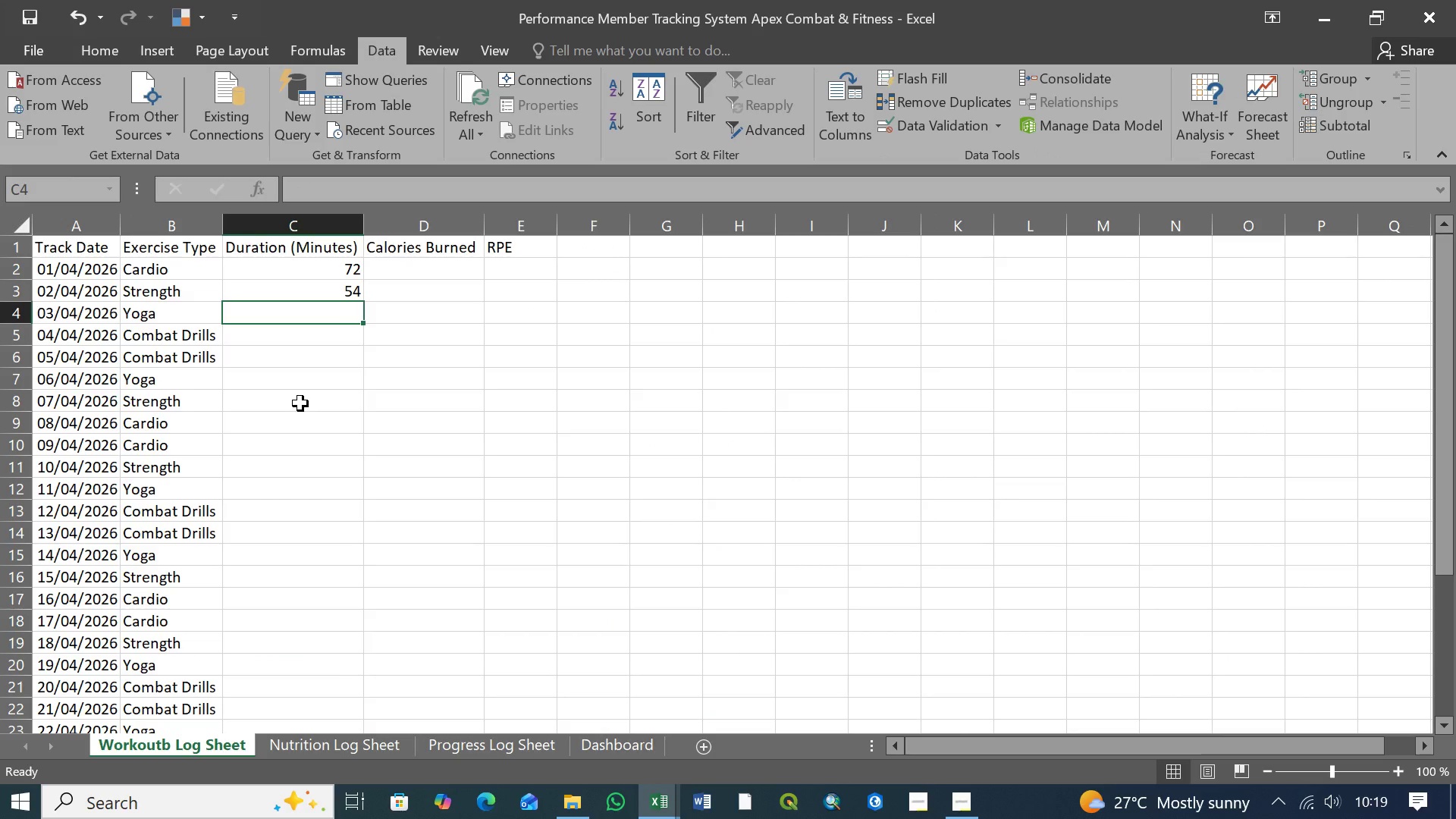 
type(61)
 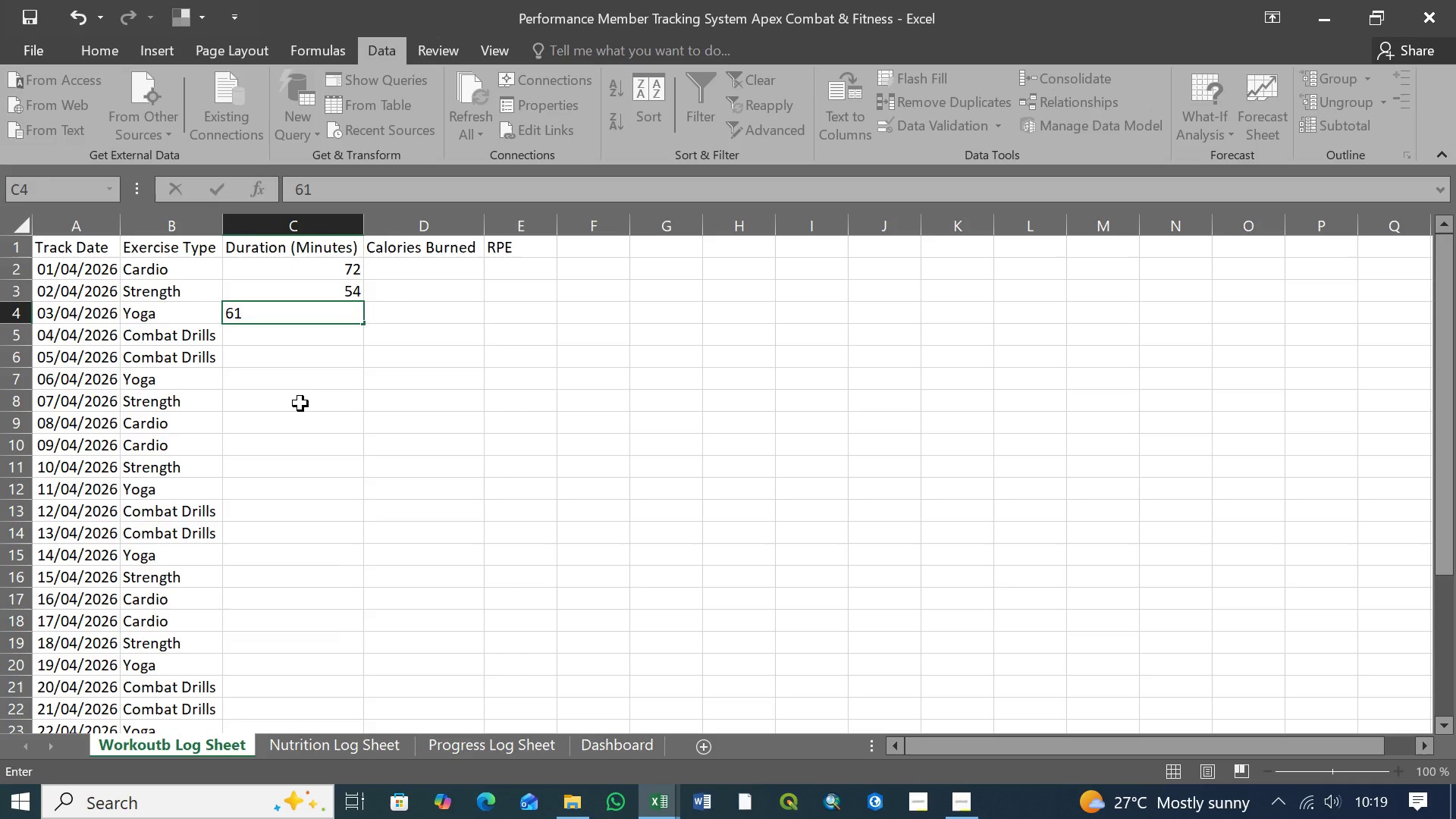 
key(ArrowDown)
 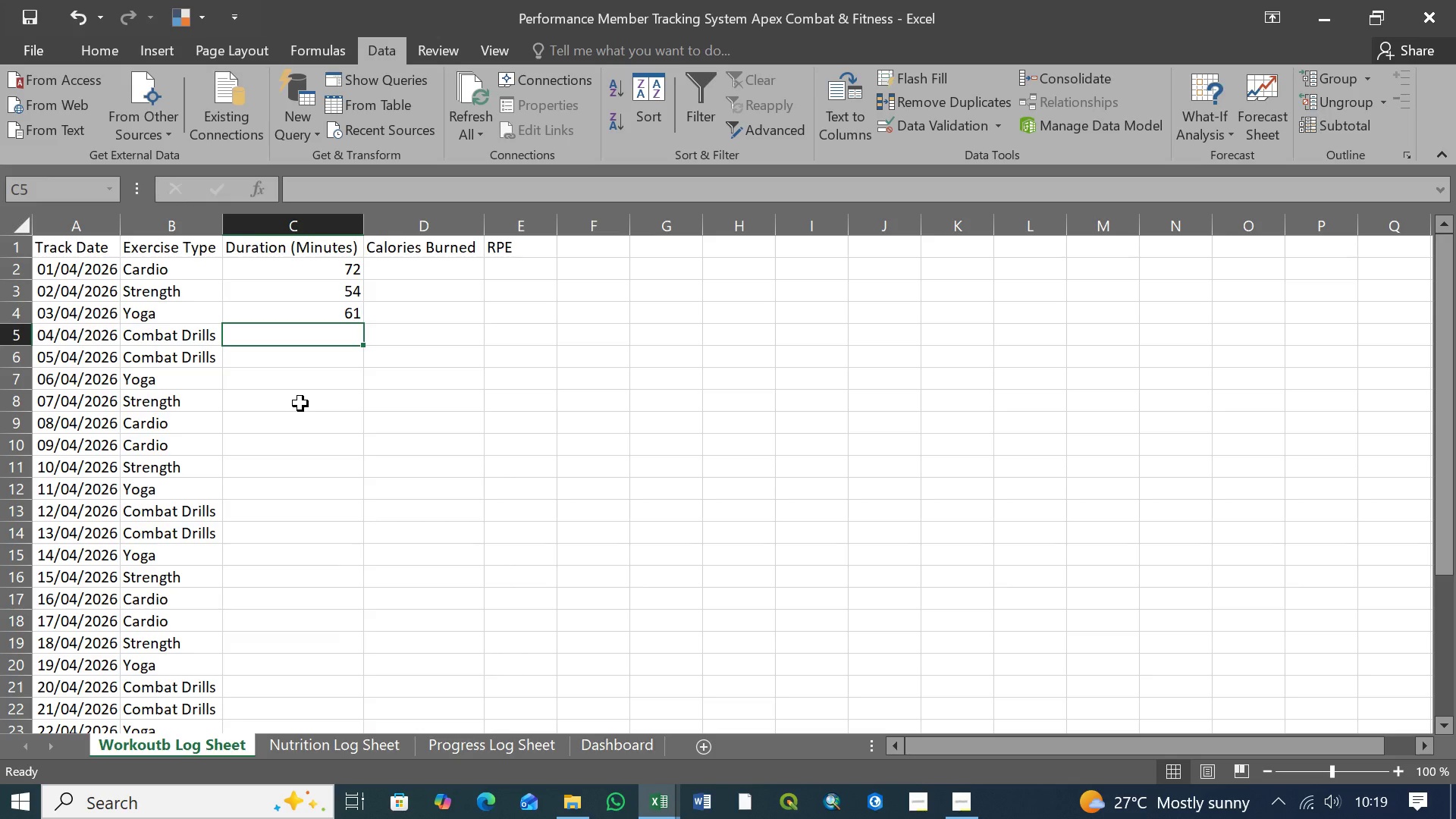 
type(45)
 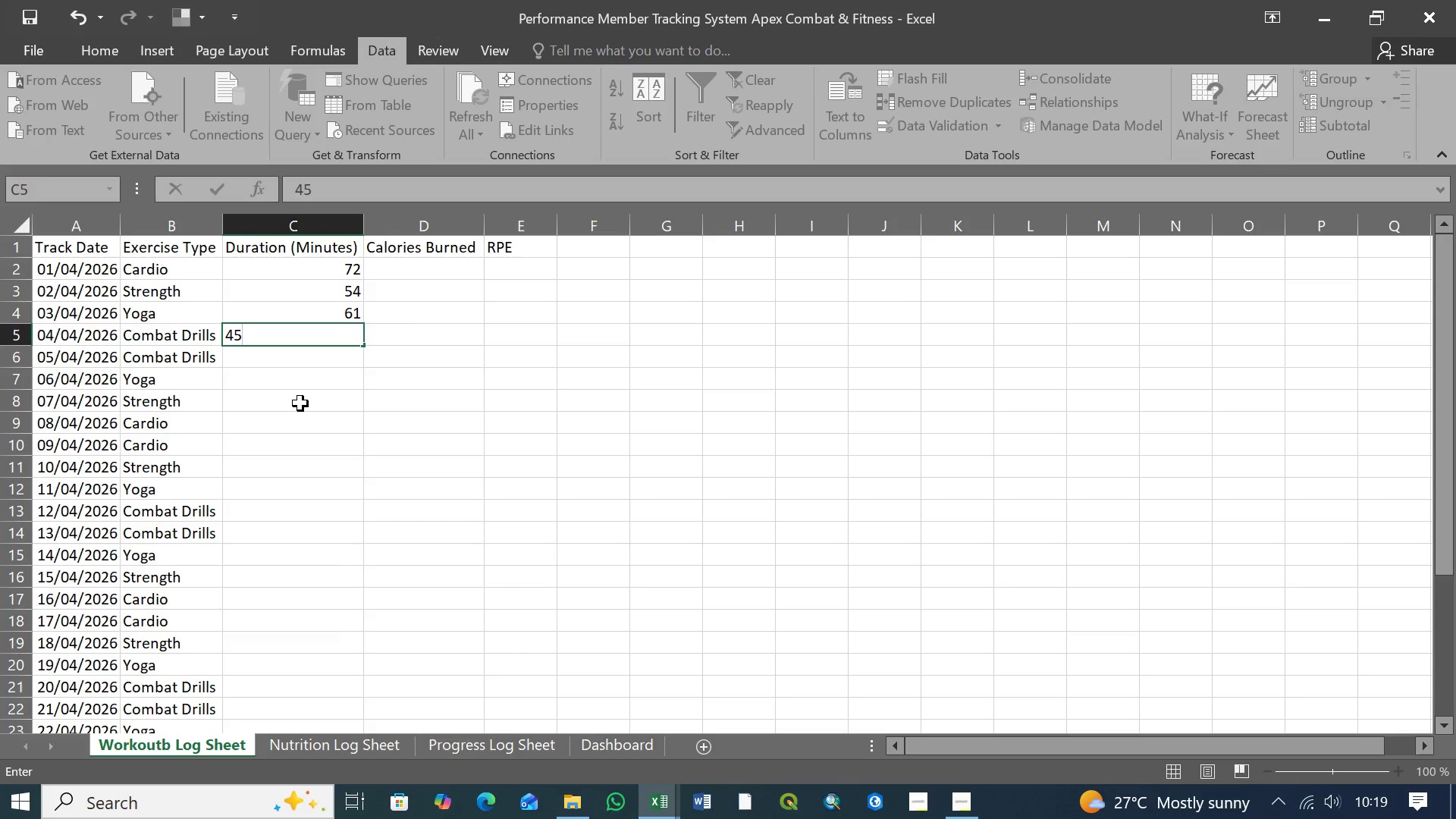 
key(ArrowDown)
 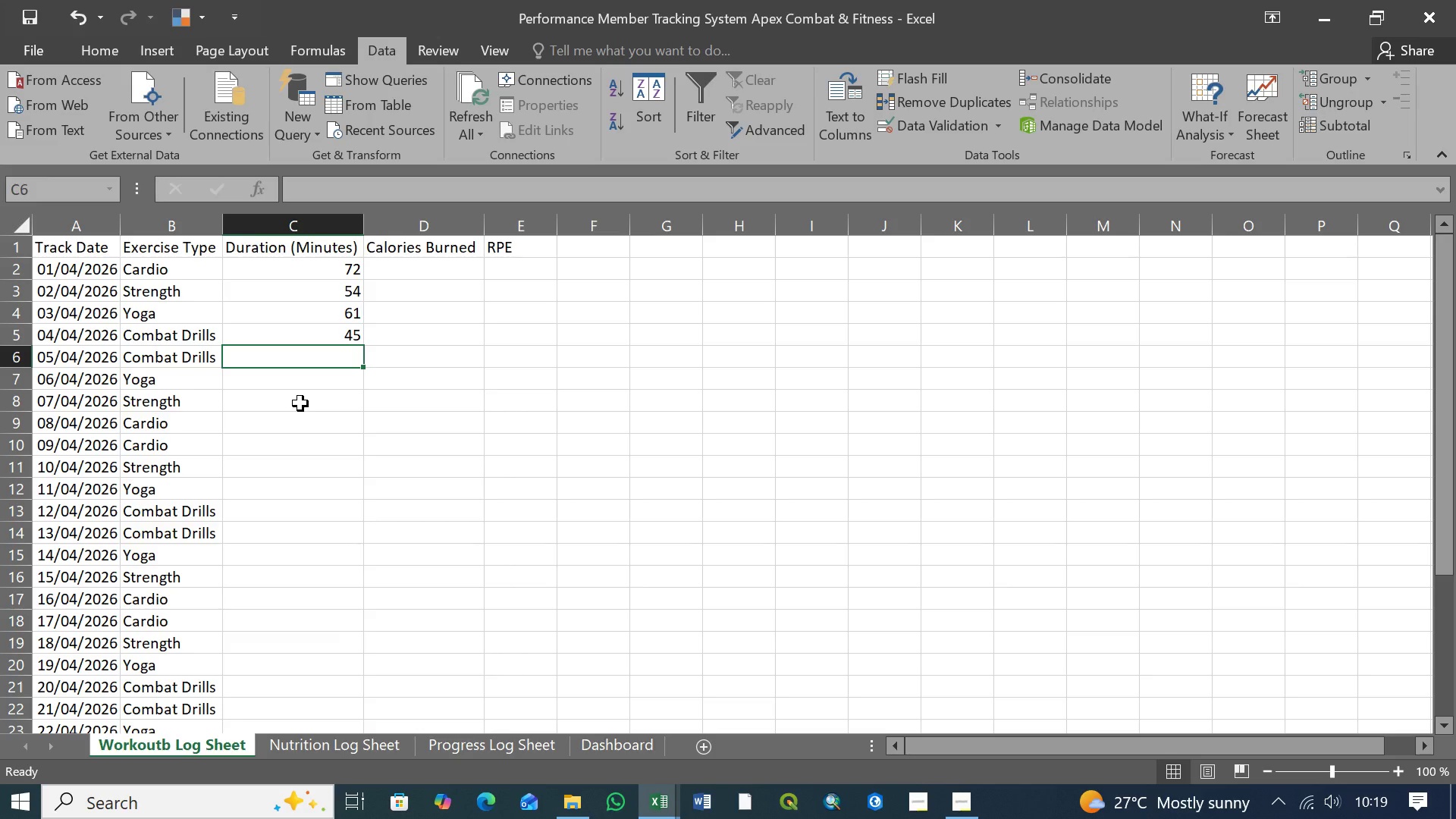 
type(32)
 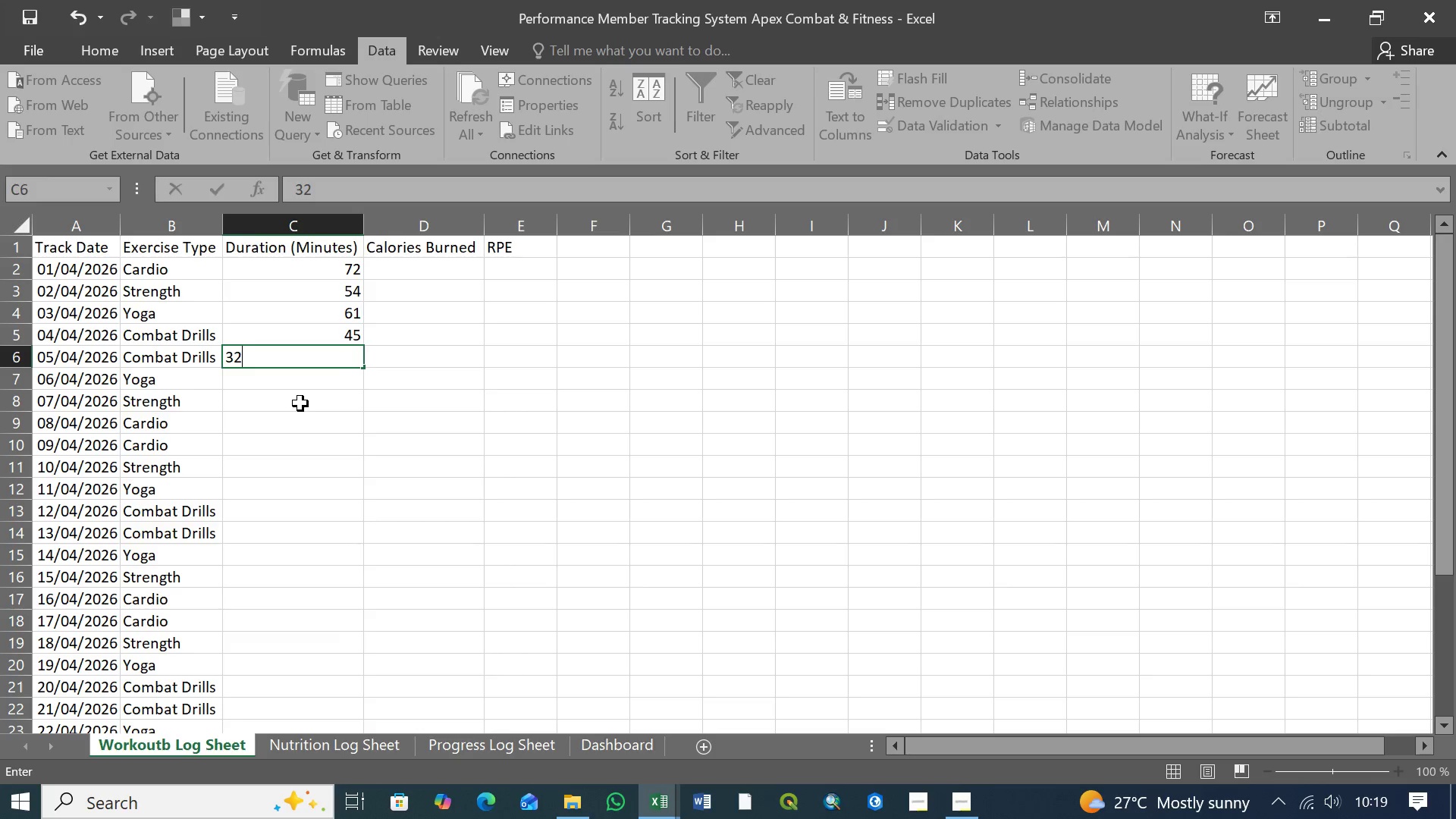 
key(ArrowDown)
 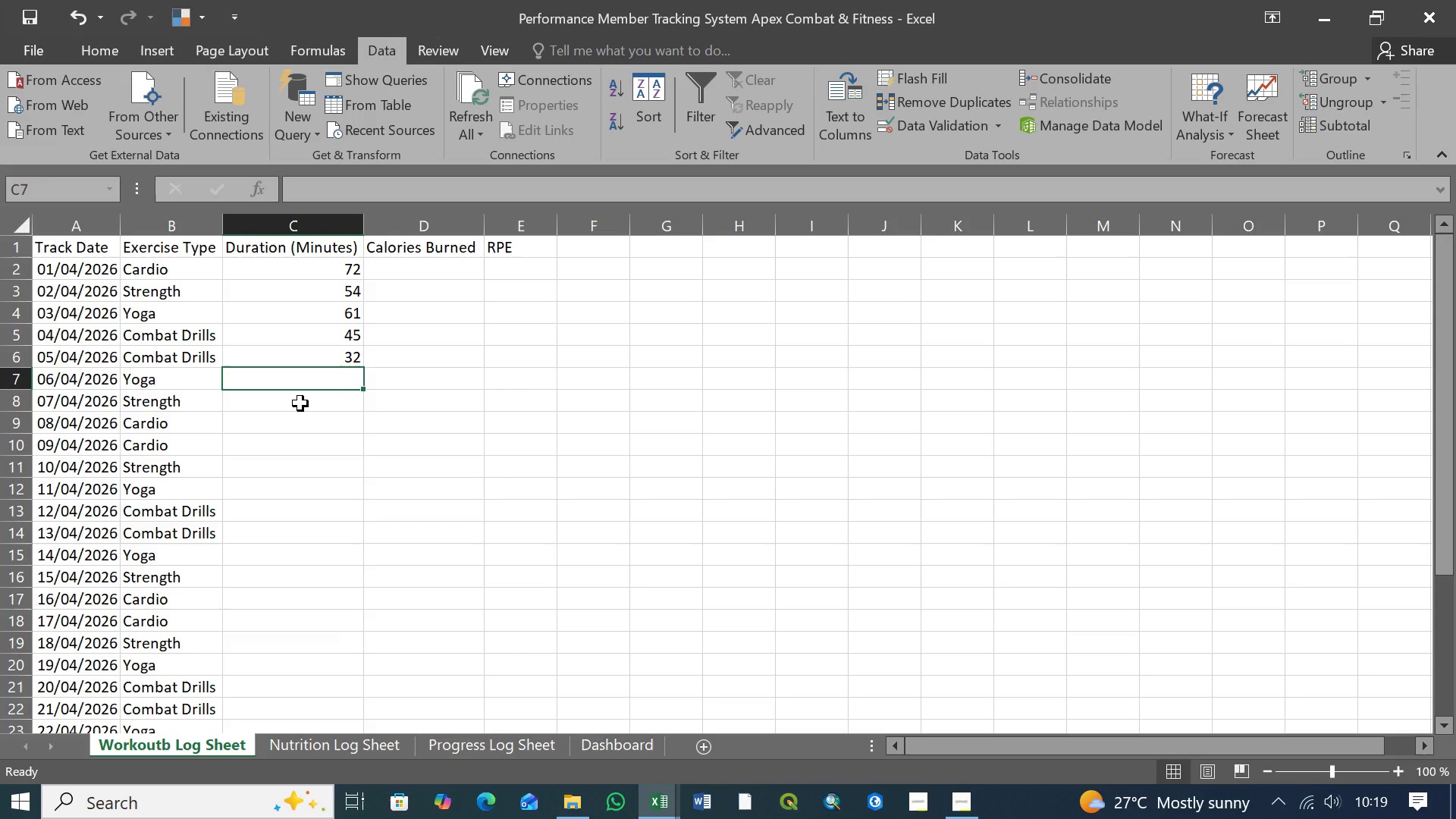 
type(58)
 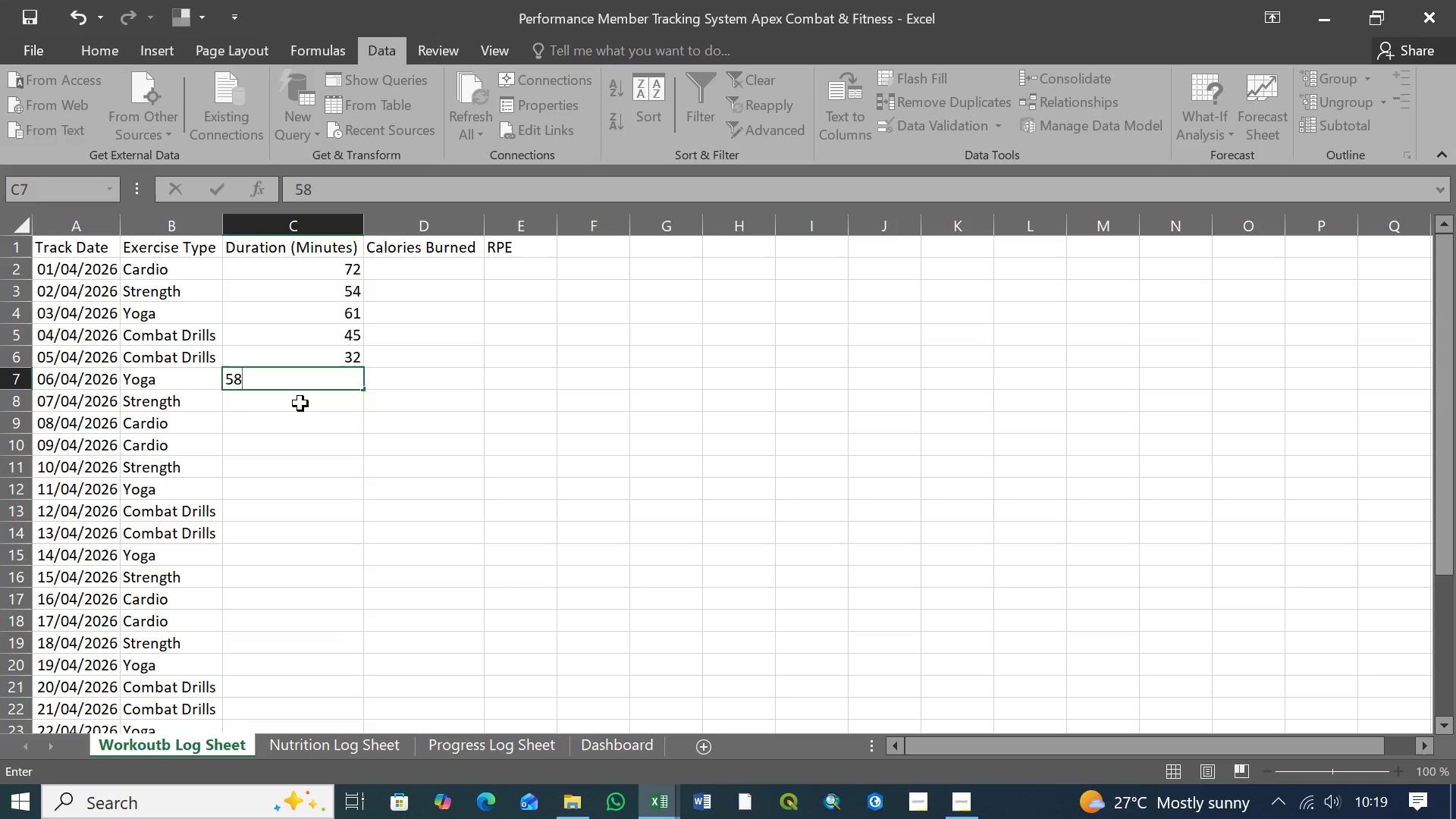 
key(ArrowDown)
 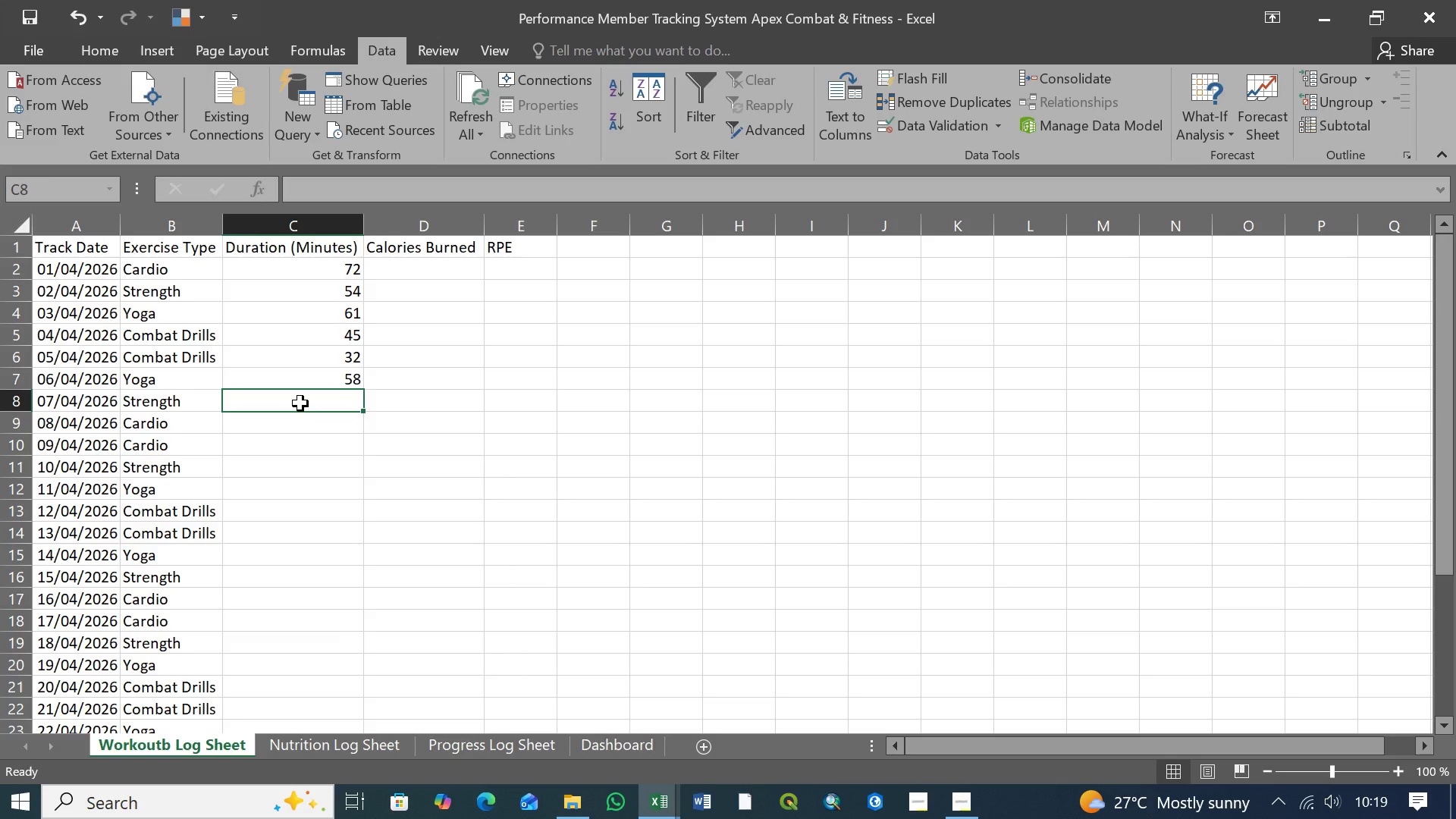 
type(84)
 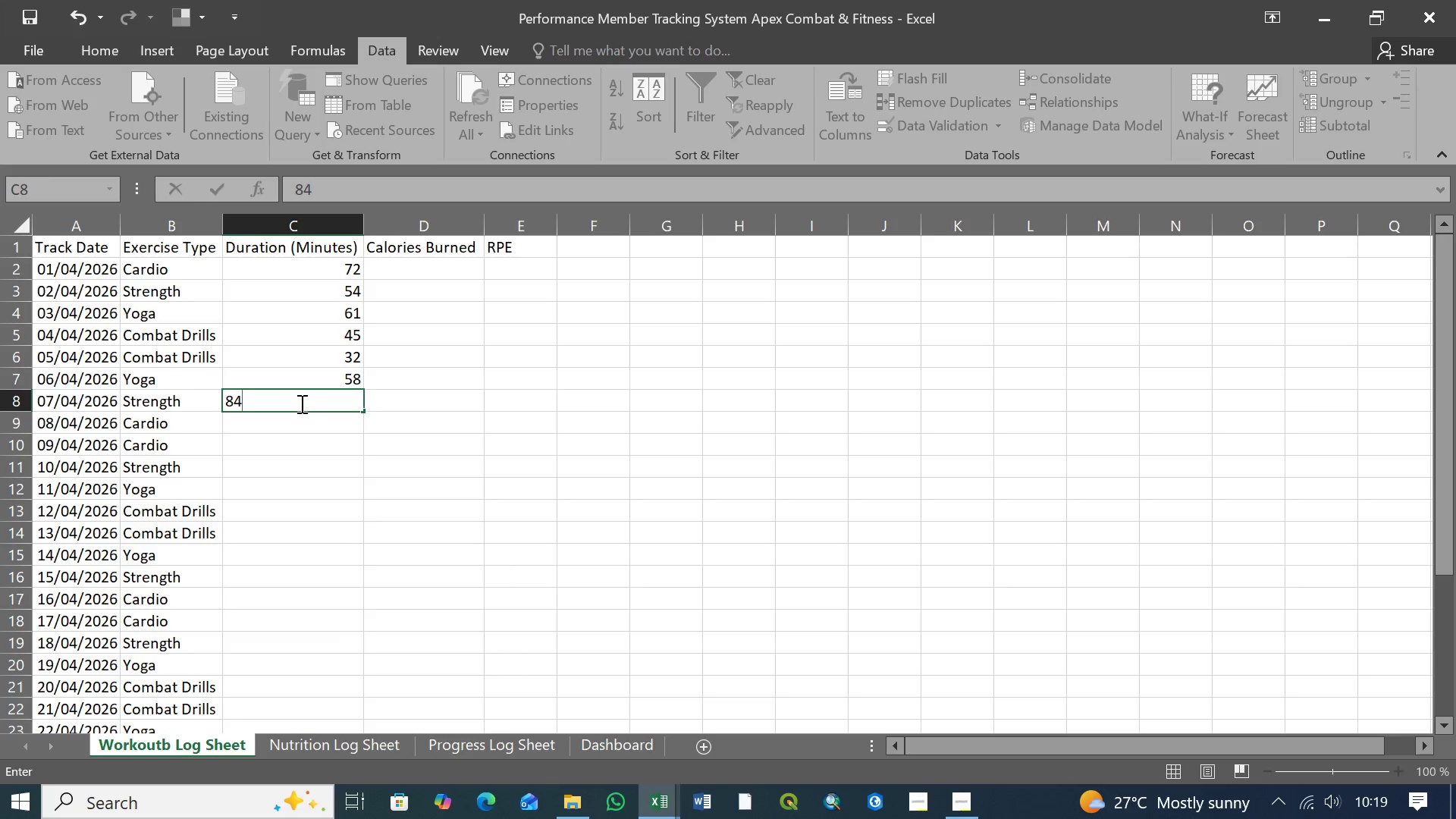 
key(ArrowDown)
 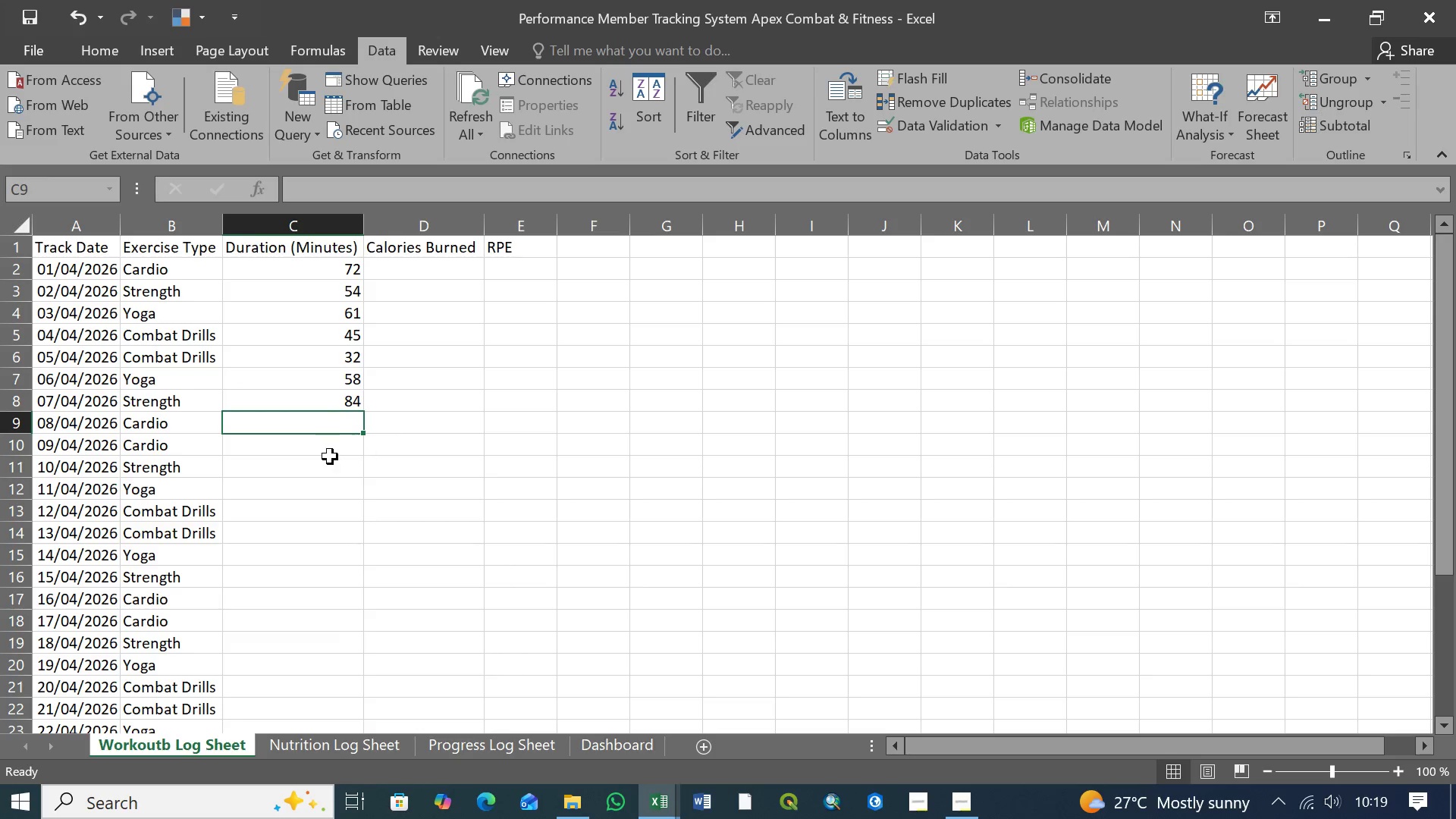 
left_click([318, 444])
 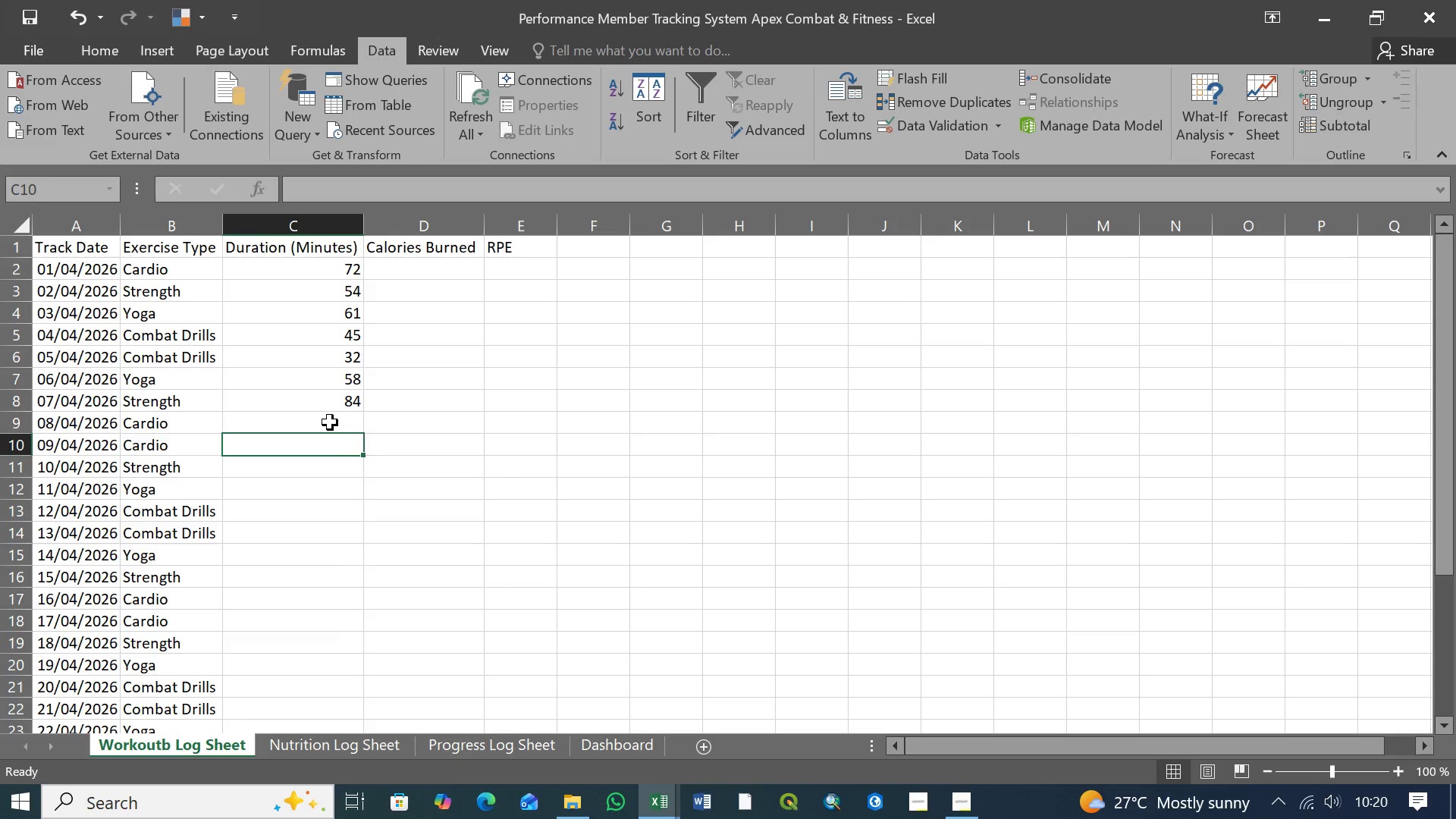 
double_click([330, 422])
 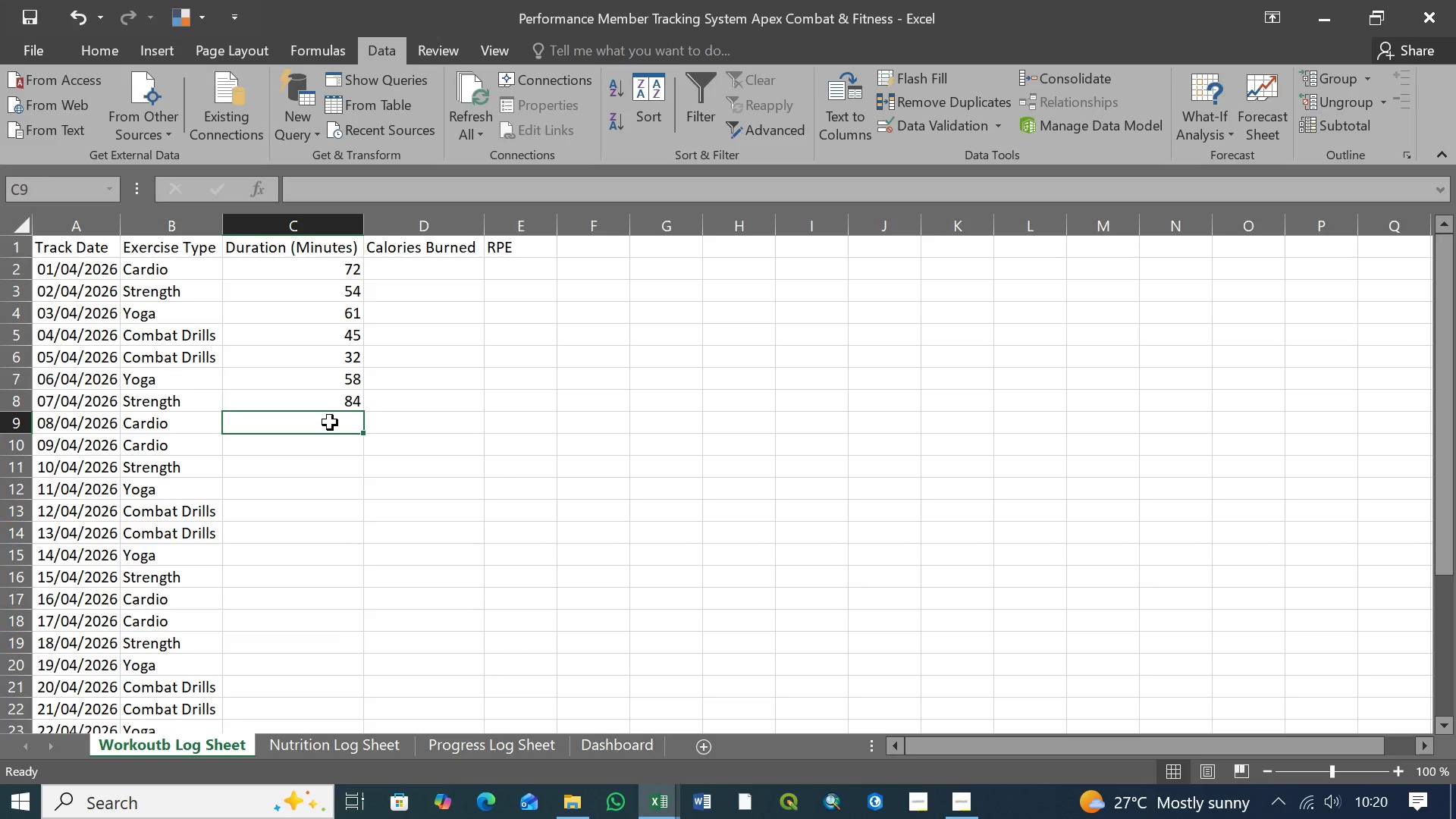 
type(39)
 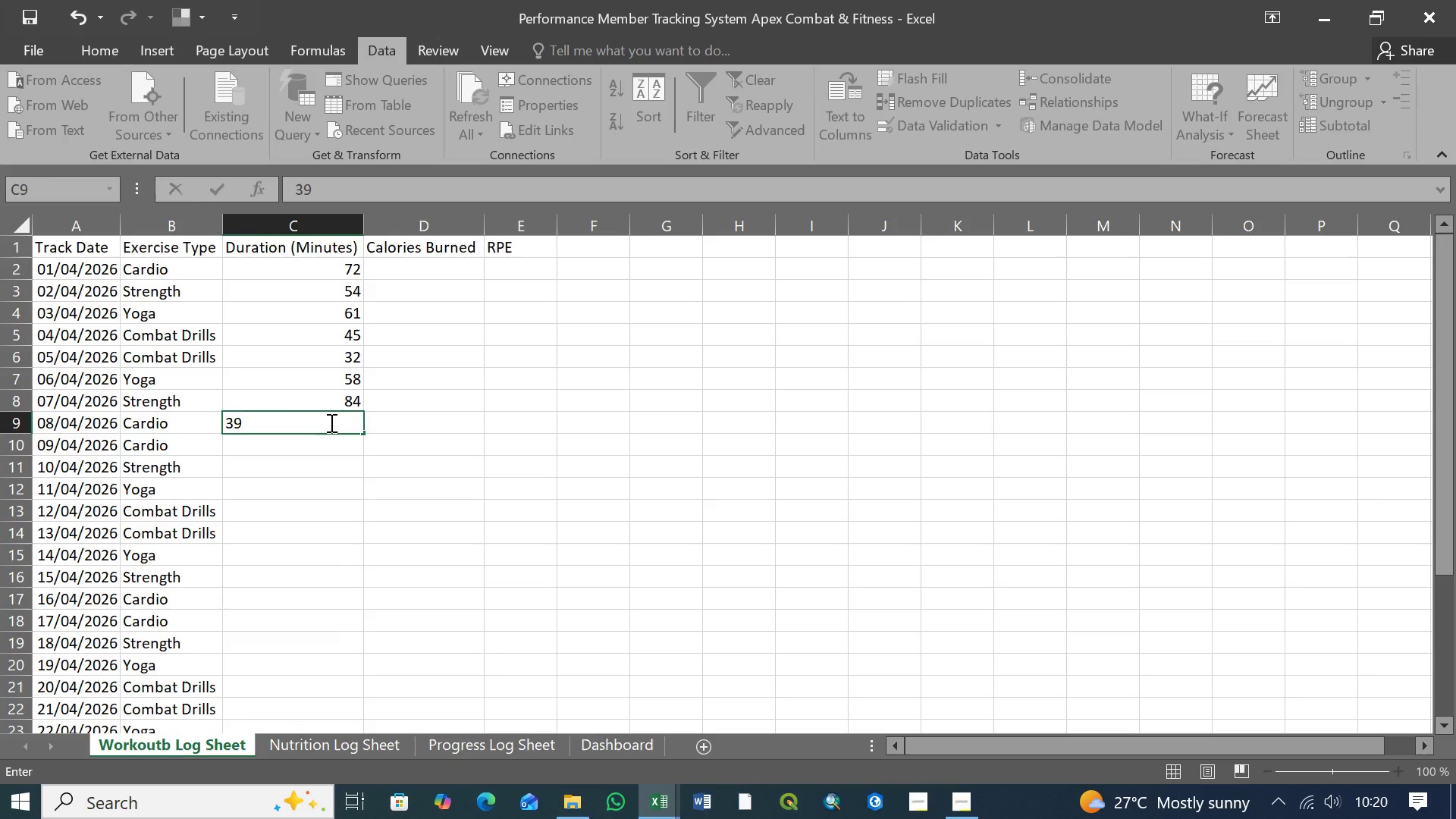 
key(ArrowDown)
 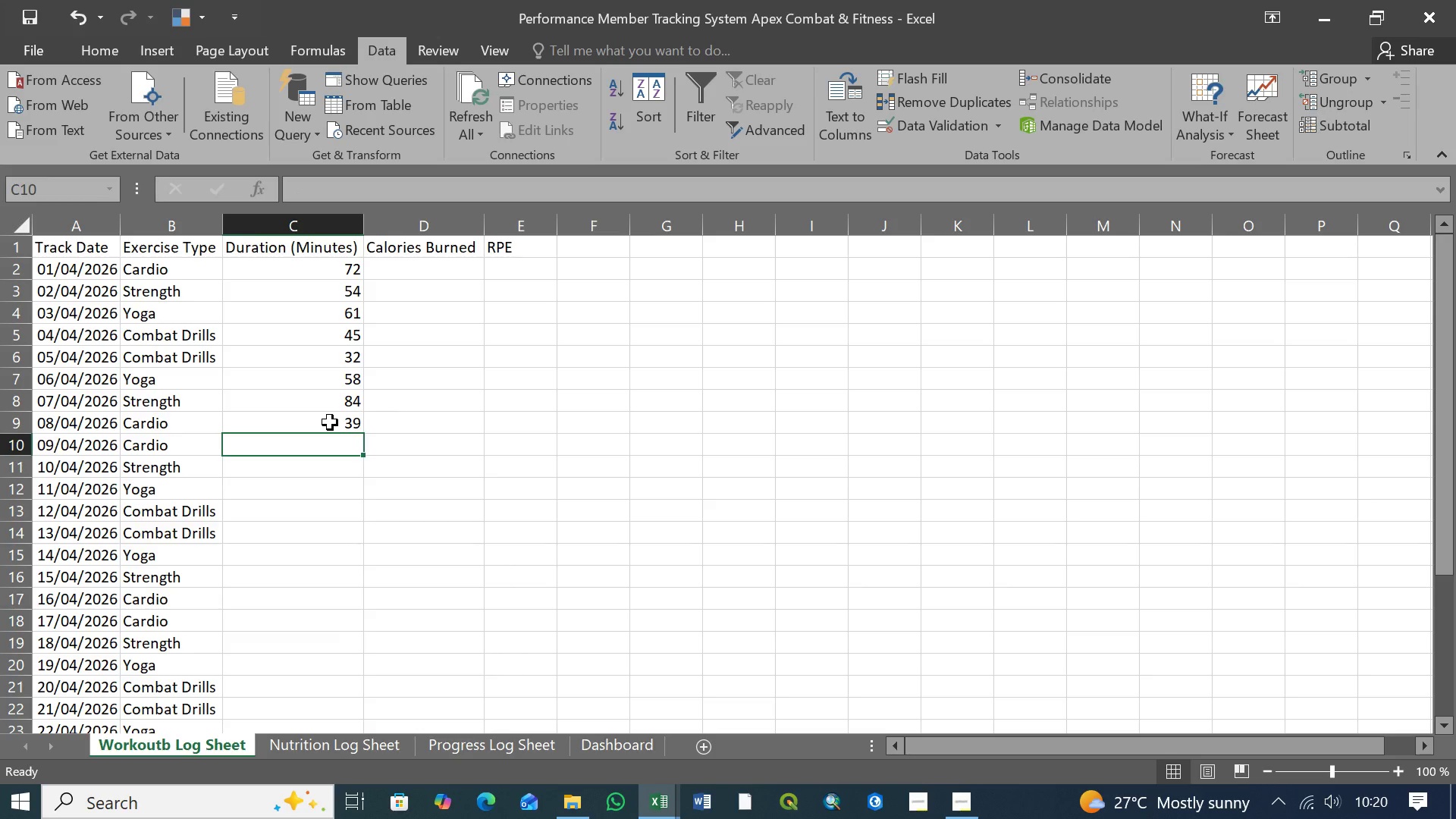 
type(71)
 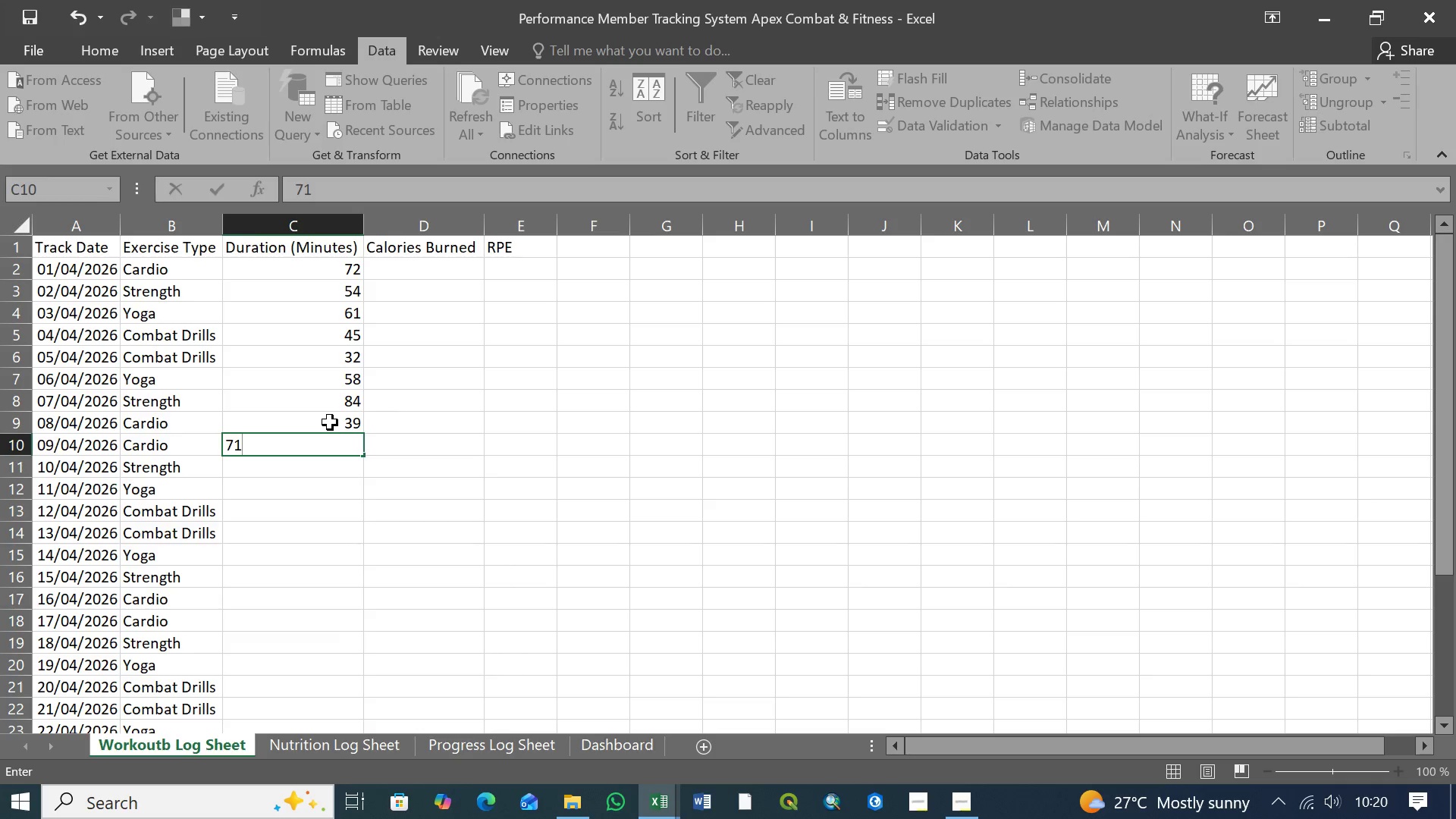 
key(ArrowDown)
 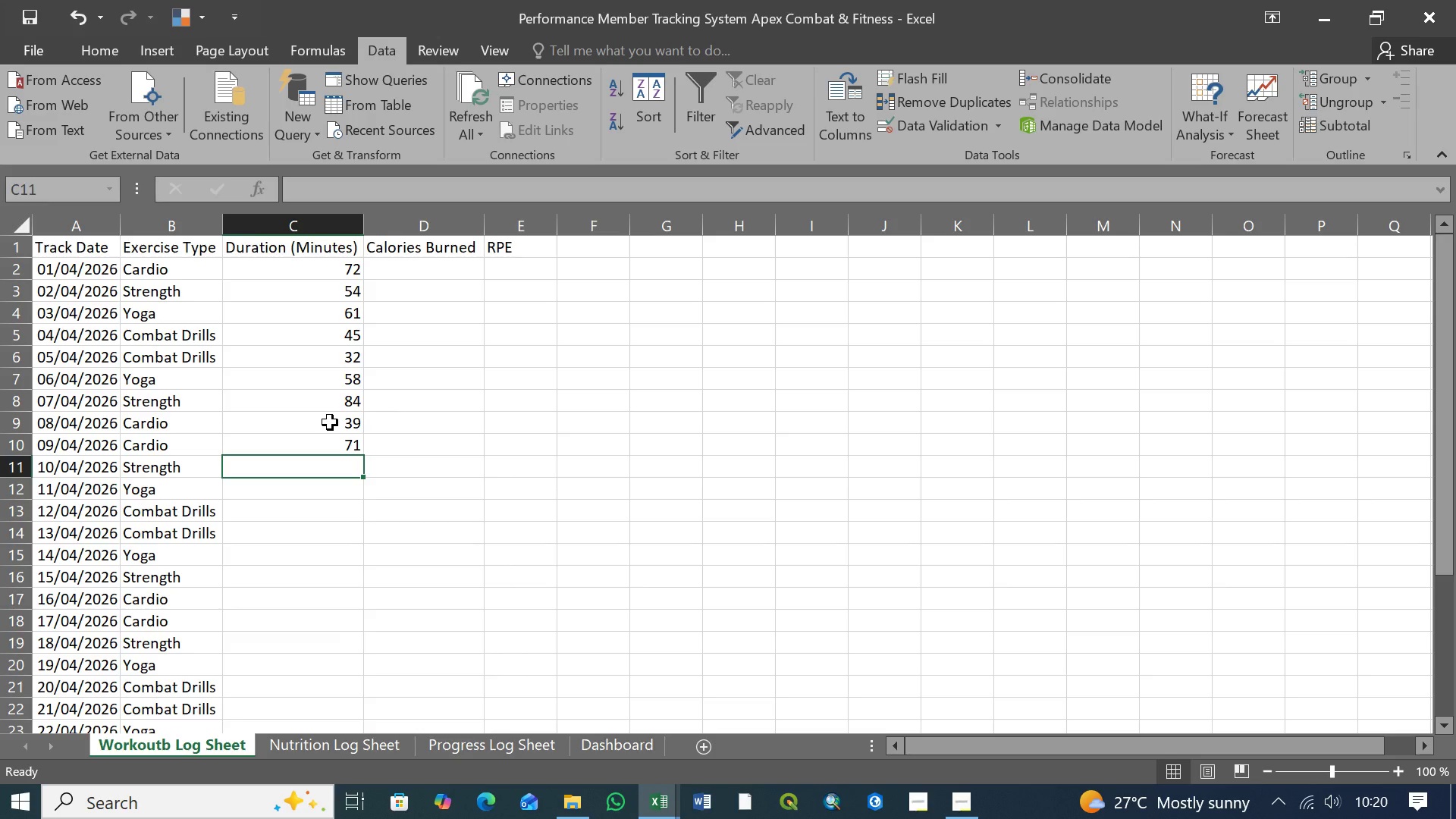 
wait(7.22)
 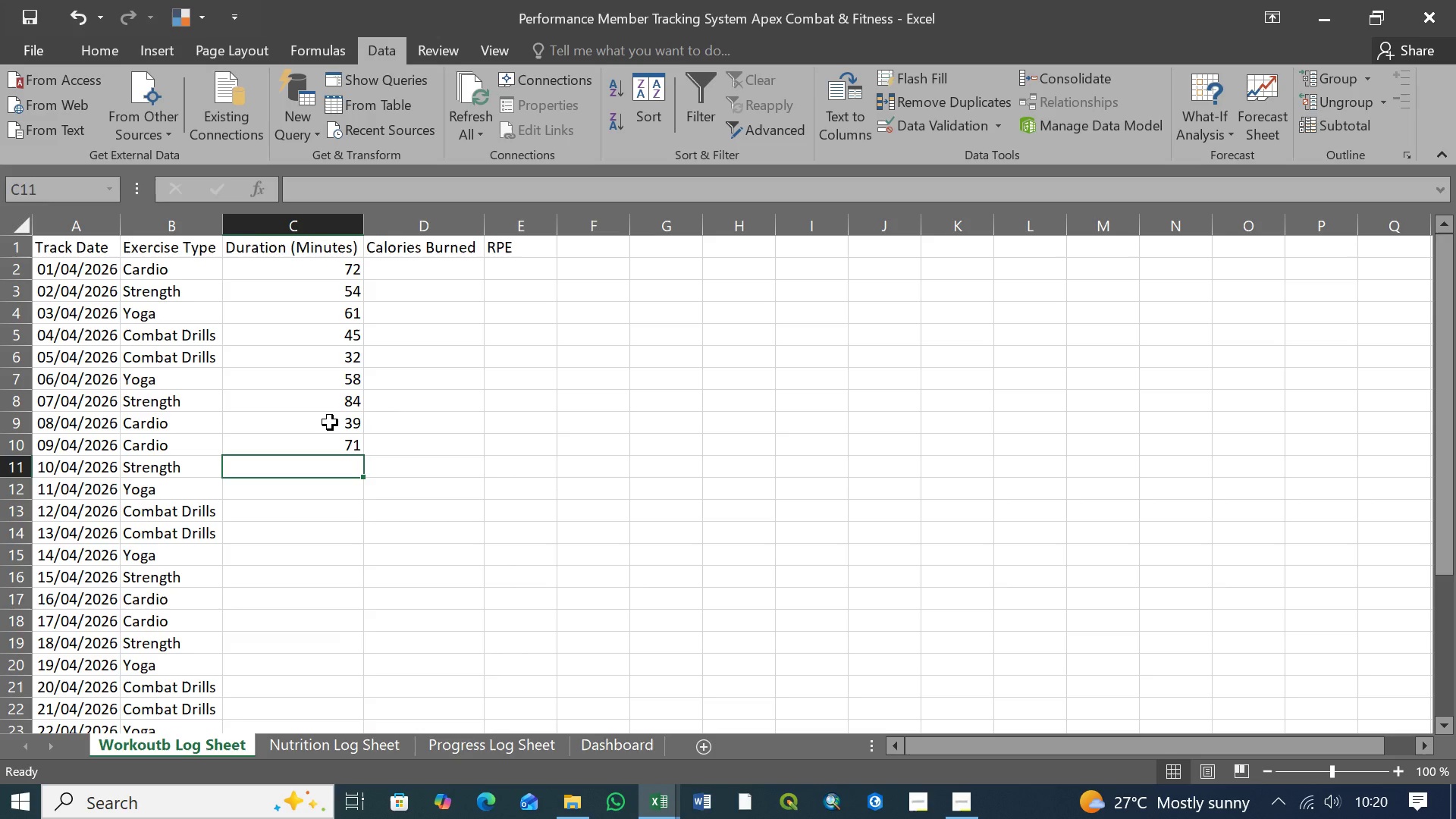 
type(63)
 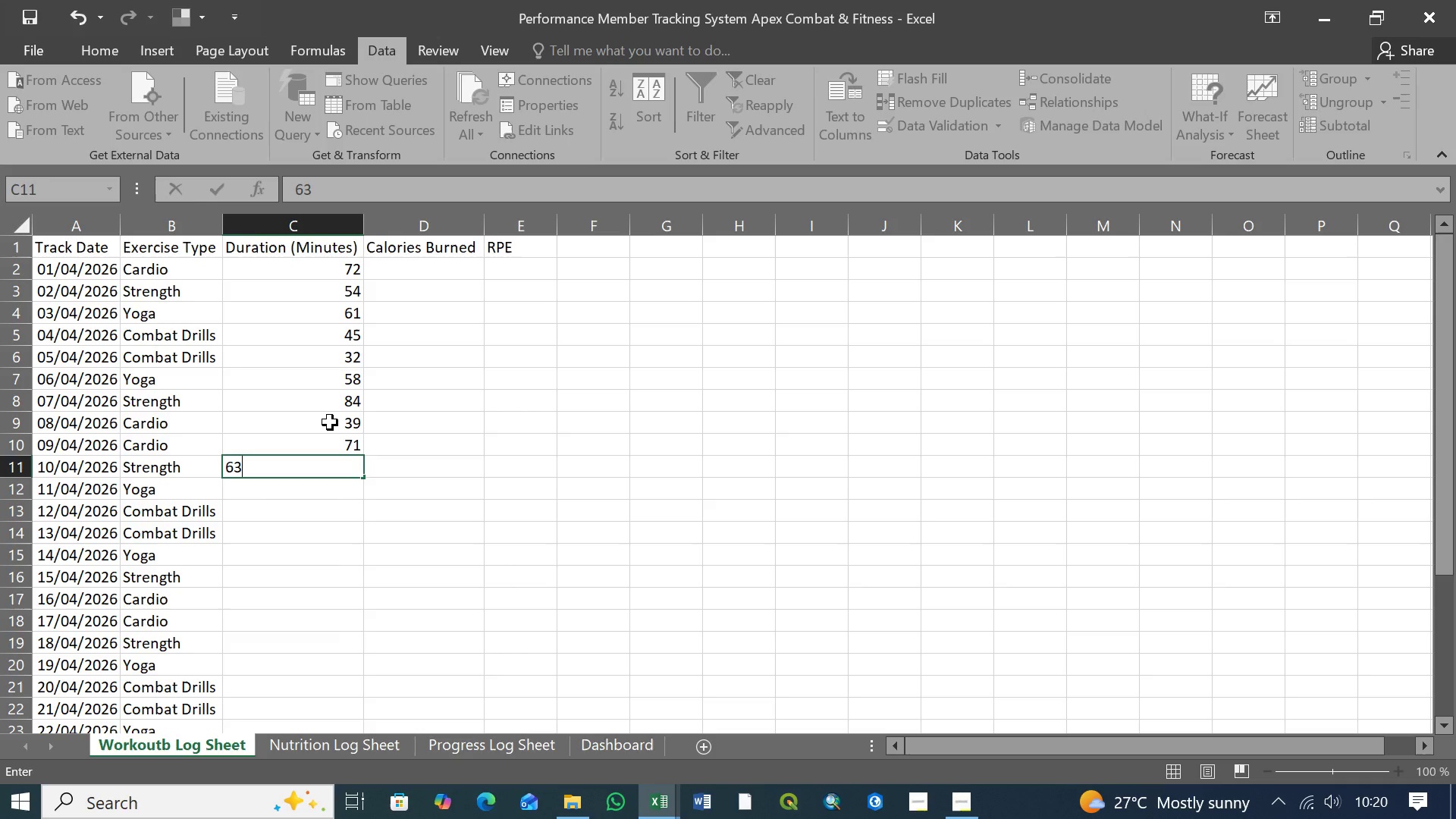 
key(ArrowDown)
 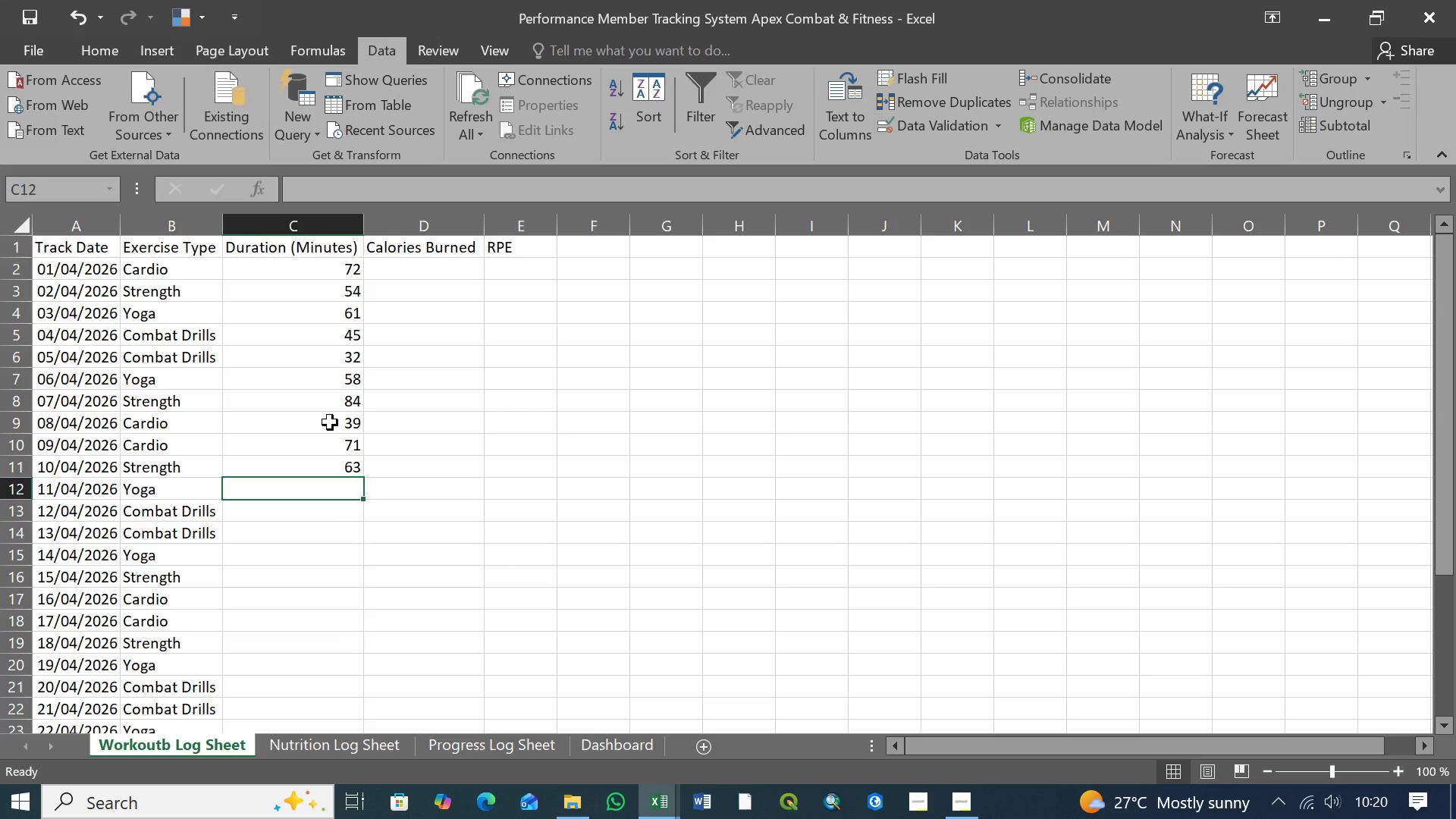 
type(57)
 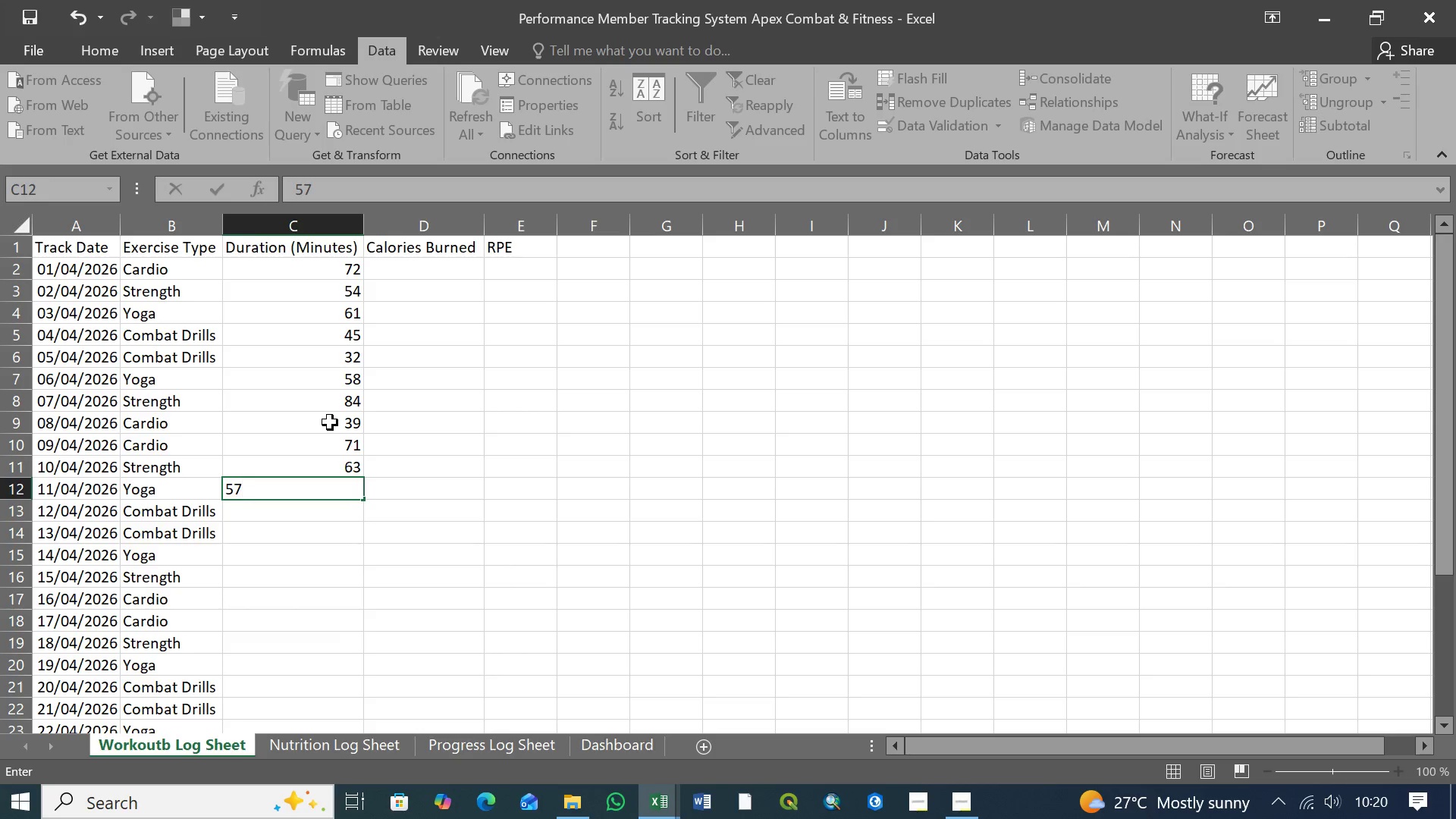 
key(ArrowDown)
 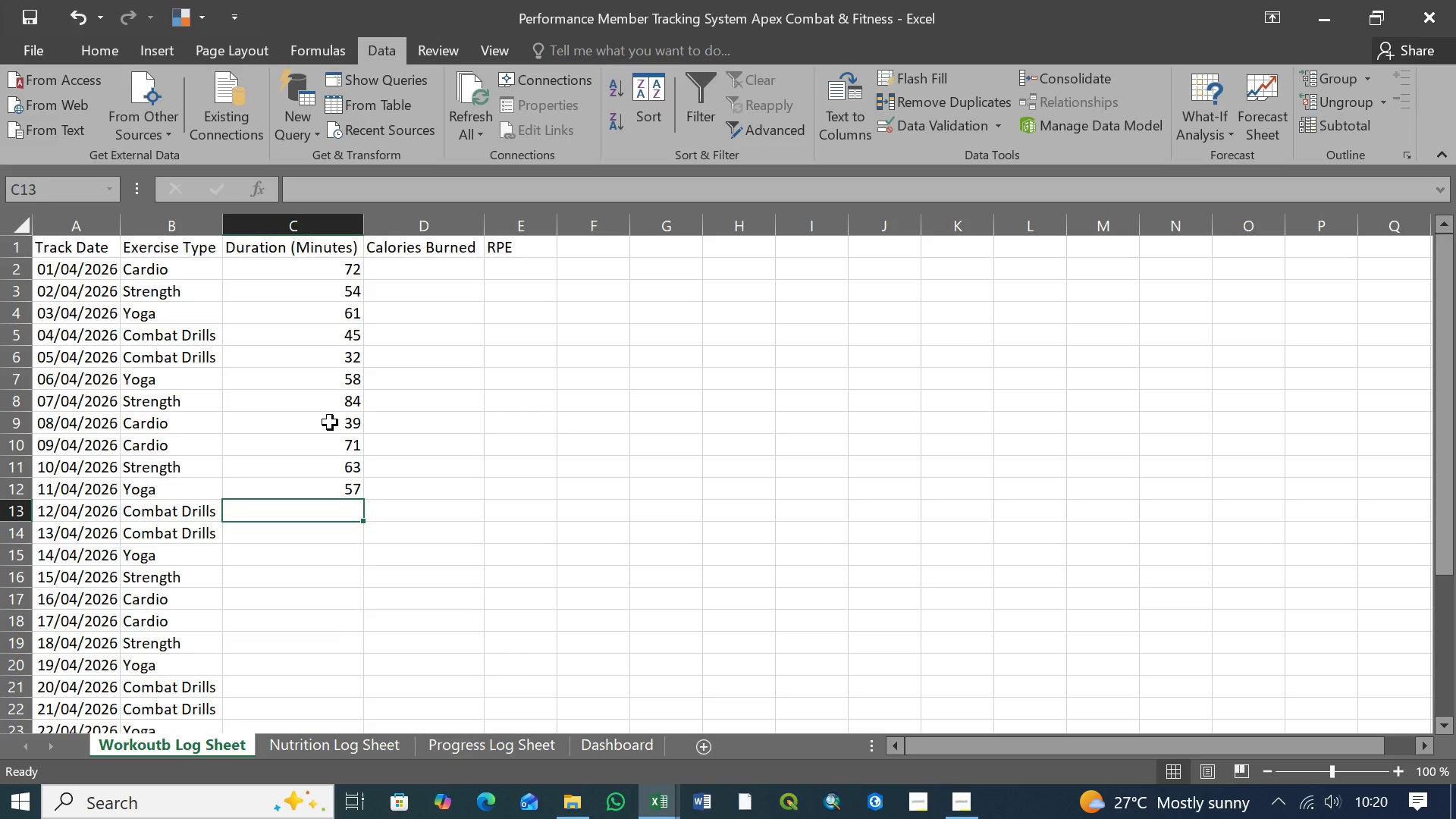 
wait(7.25)
 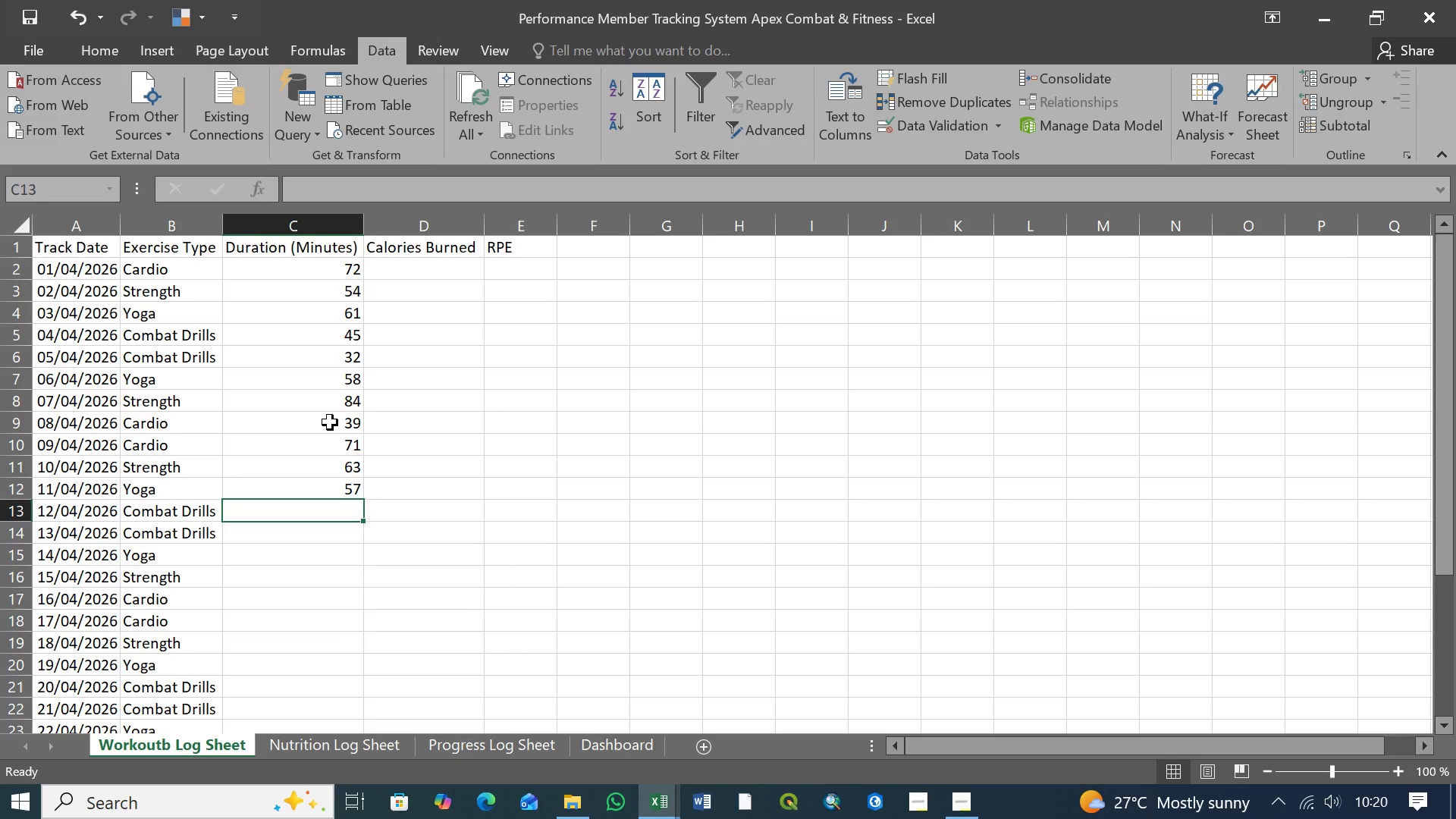 
type(49)
 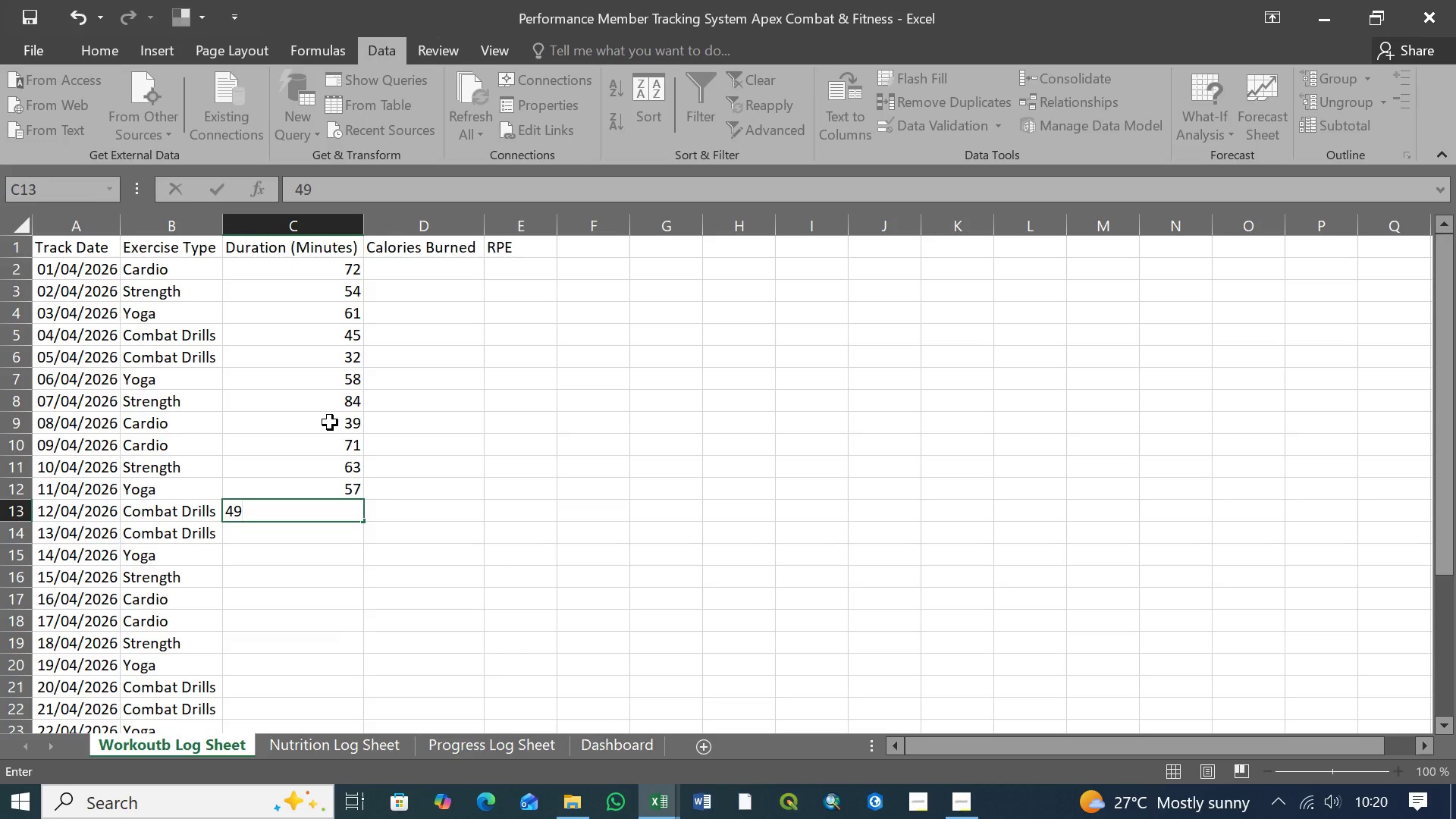 
key(ArrowDown)
 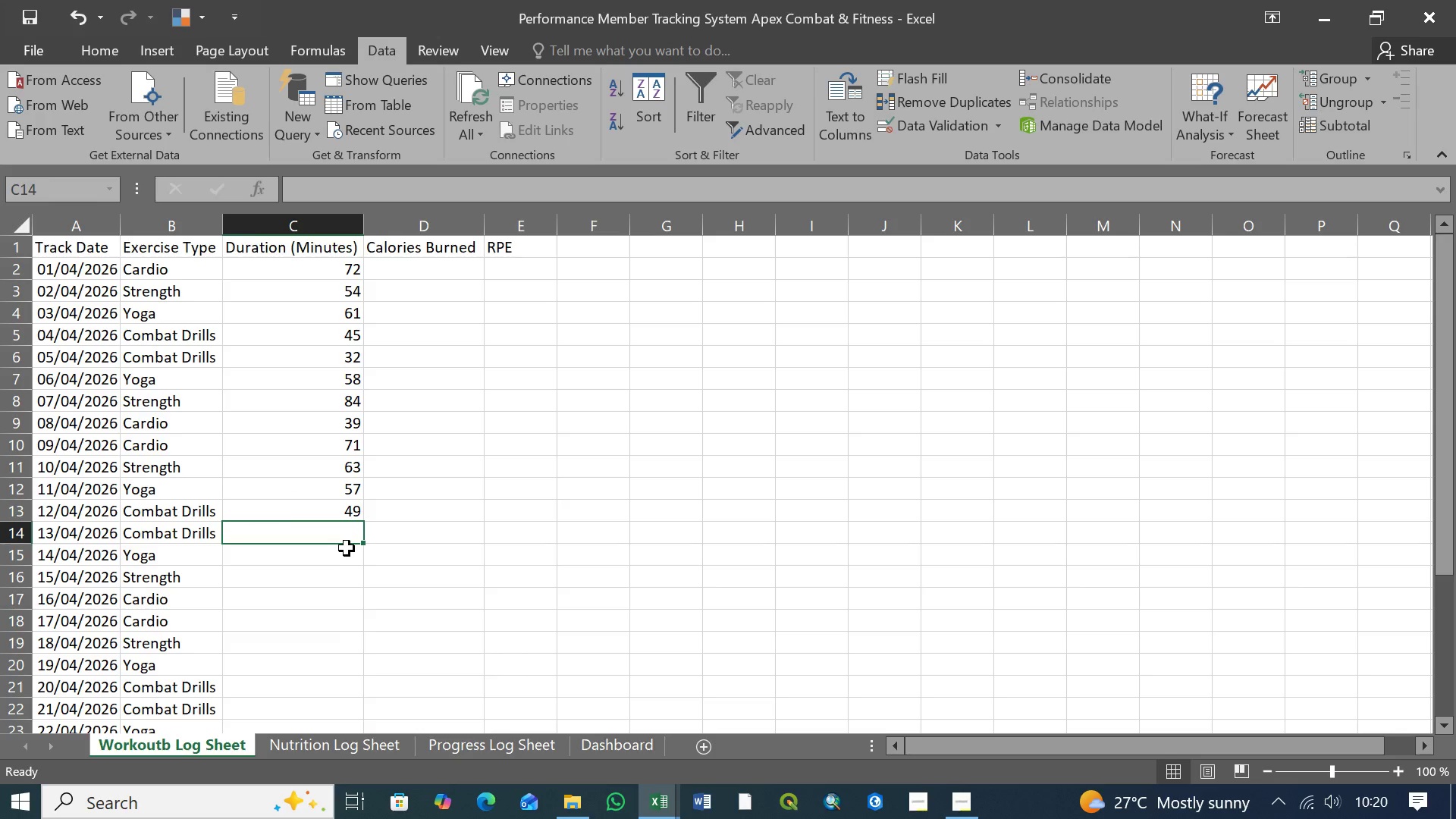 
left_click([332, 557])
 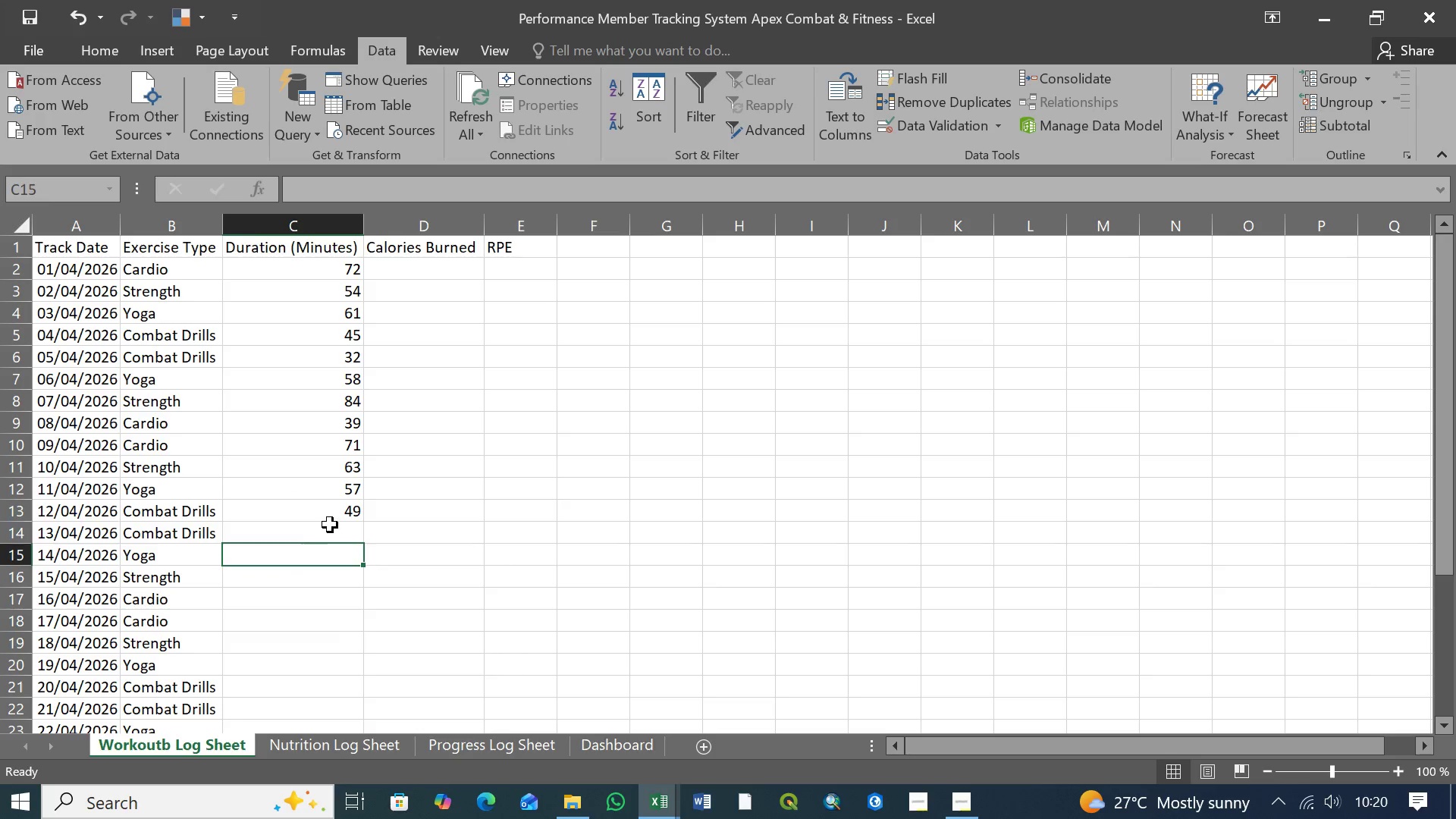 
left_click([330, 525])
 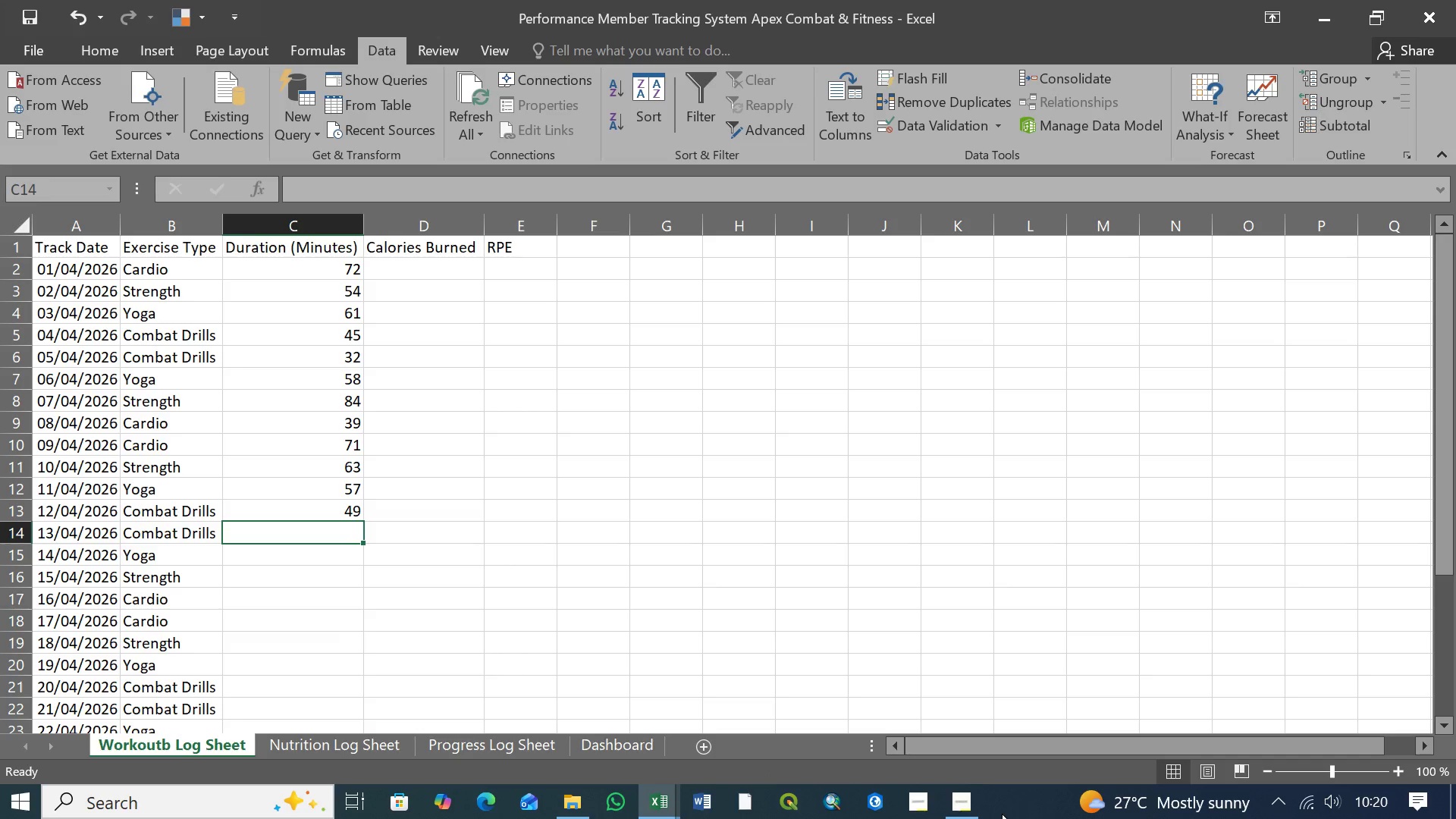 
left_click([953, 809])